 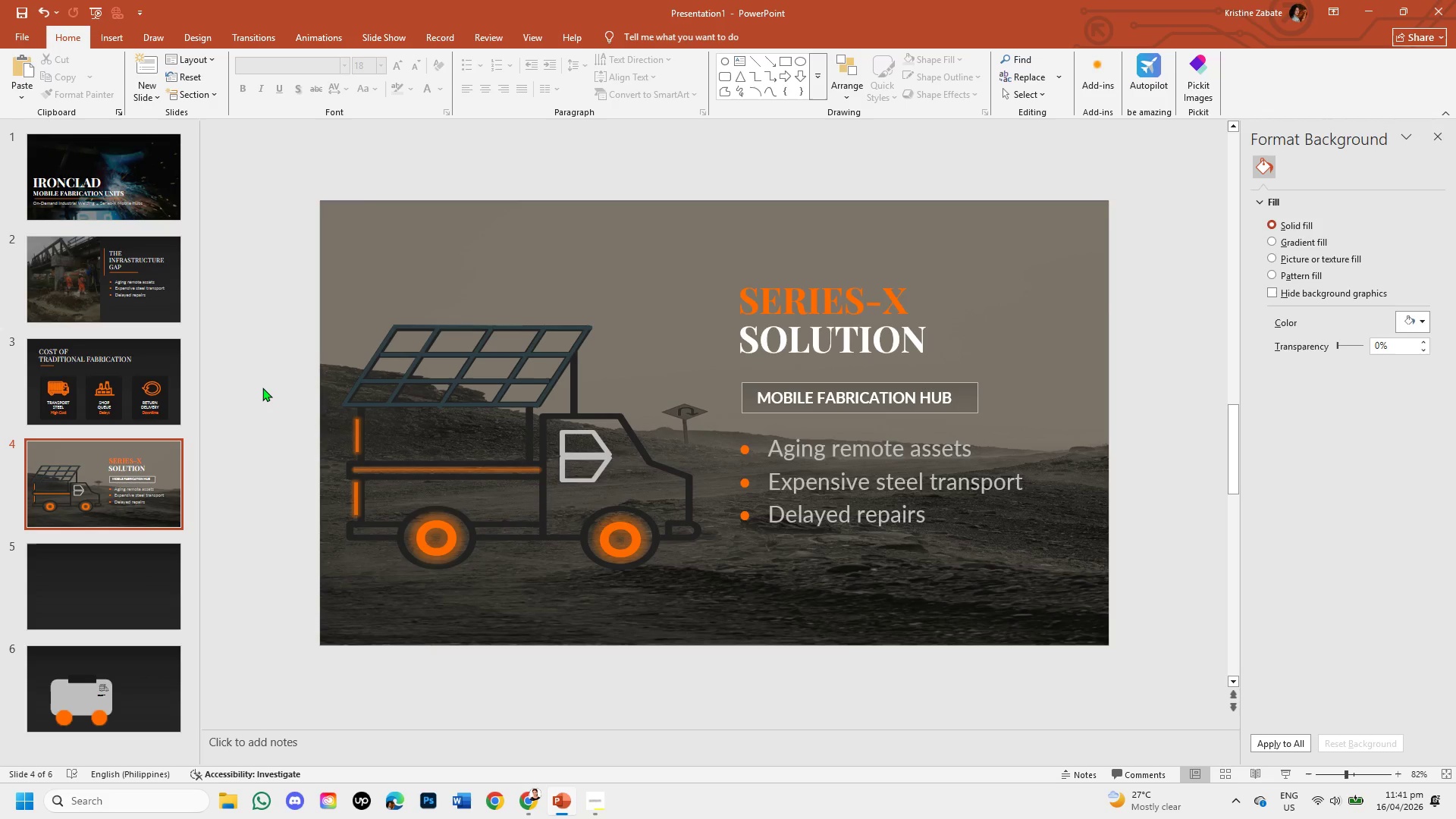 
left_click([356, 506])
 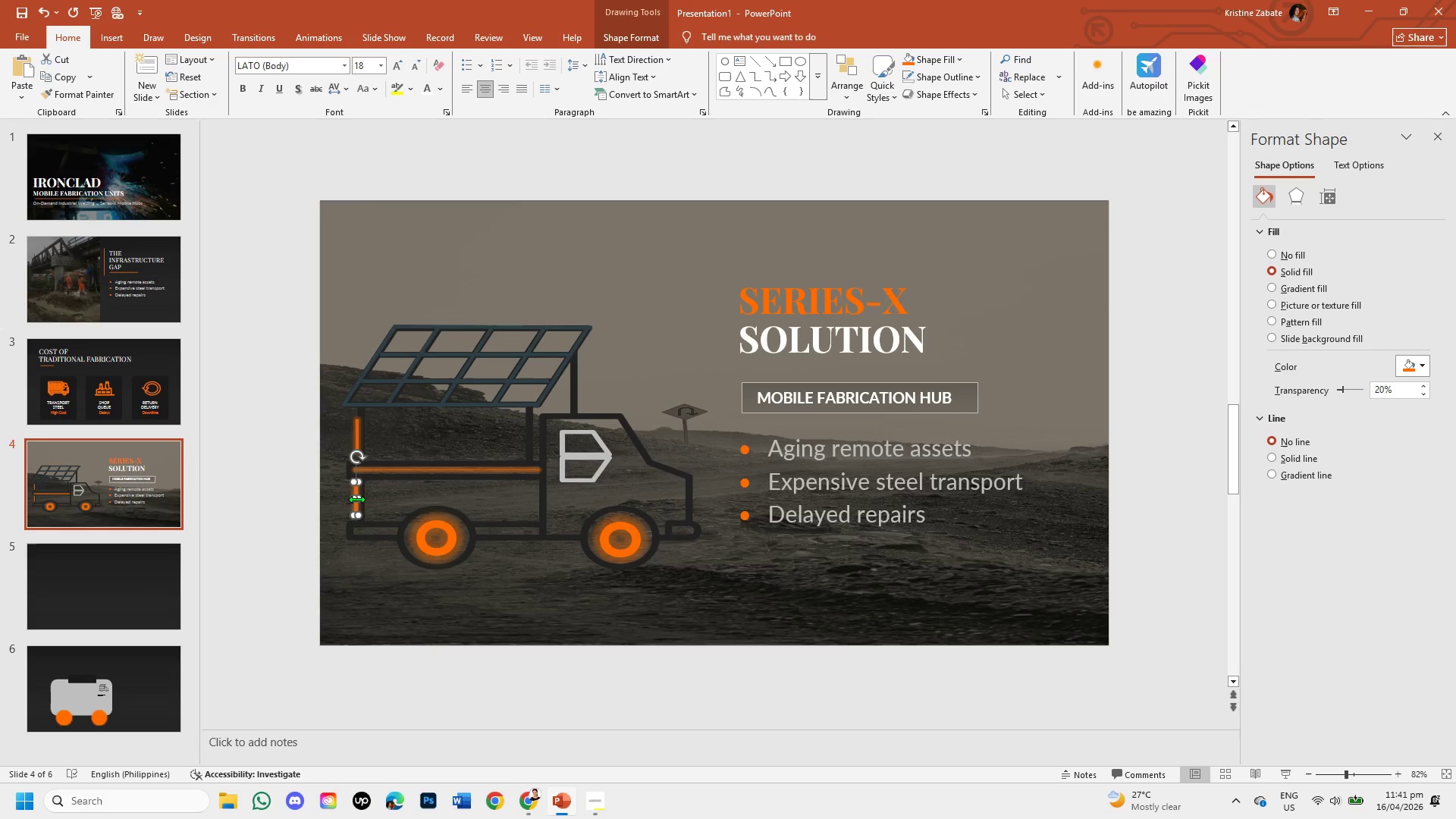 
left_click_drag(start_coordinate=[356, 499], to_coordinate=[353, 499])
 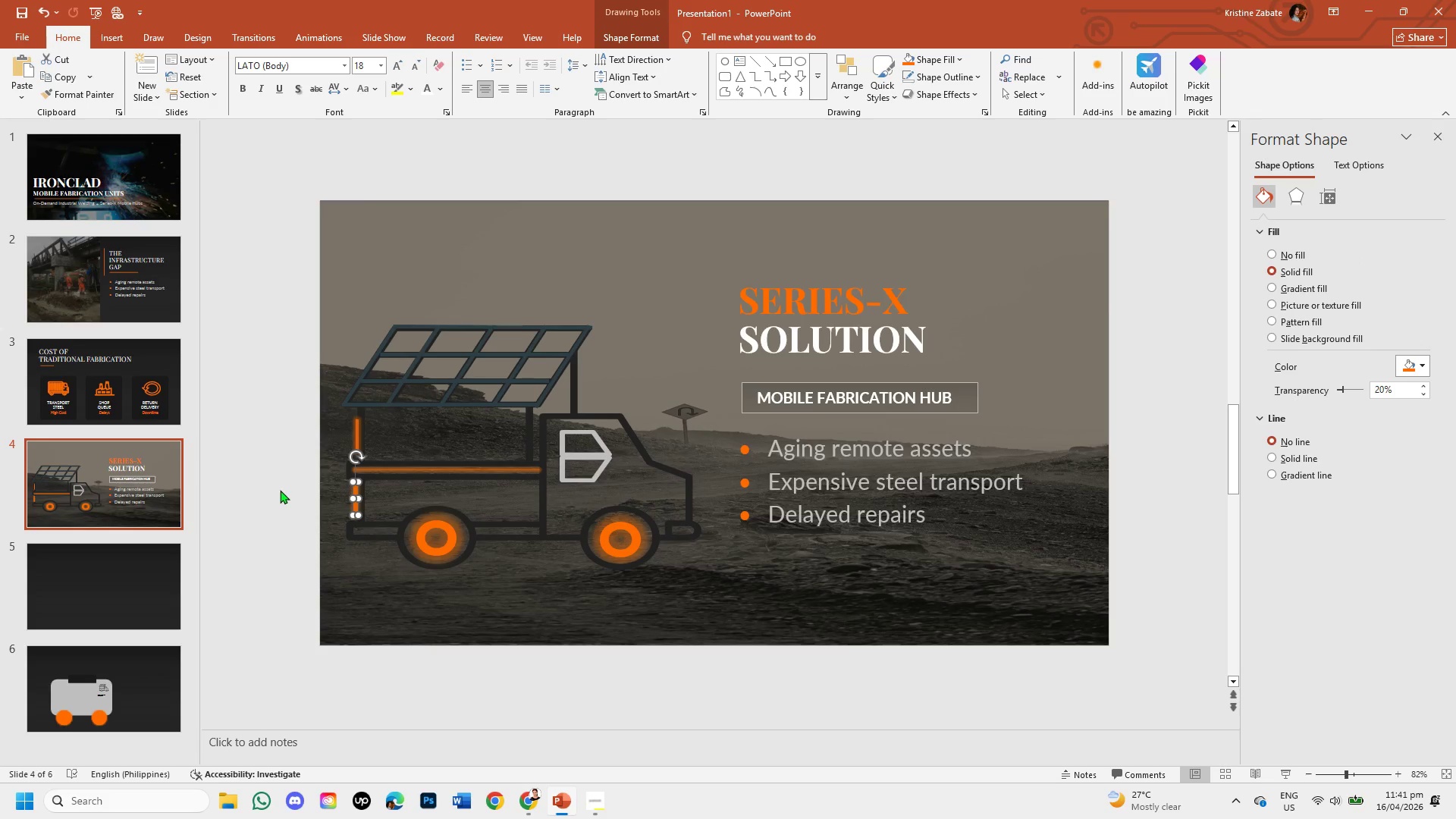 
left_click([280, 490])
 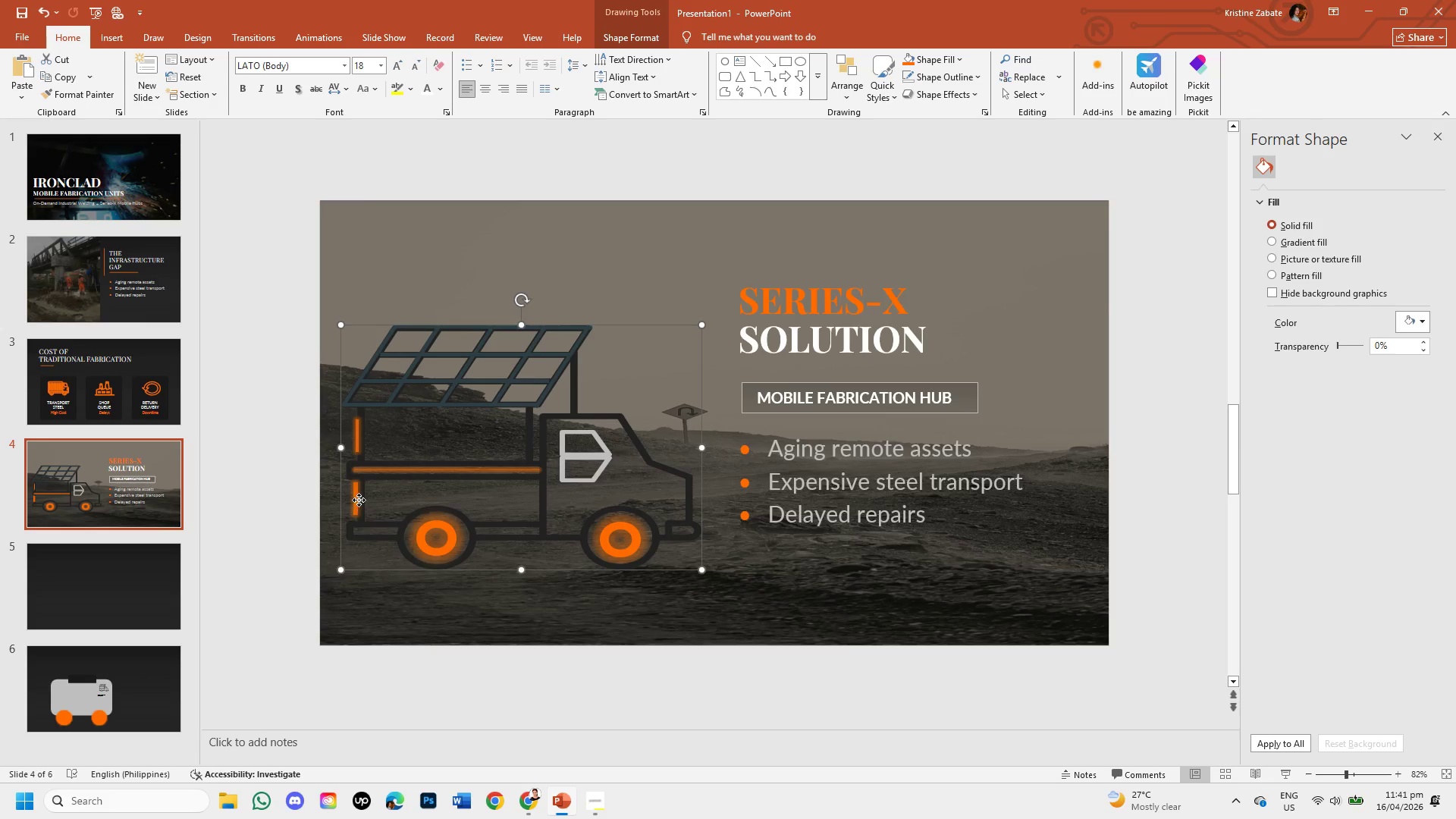 
double_click([352, 498])
 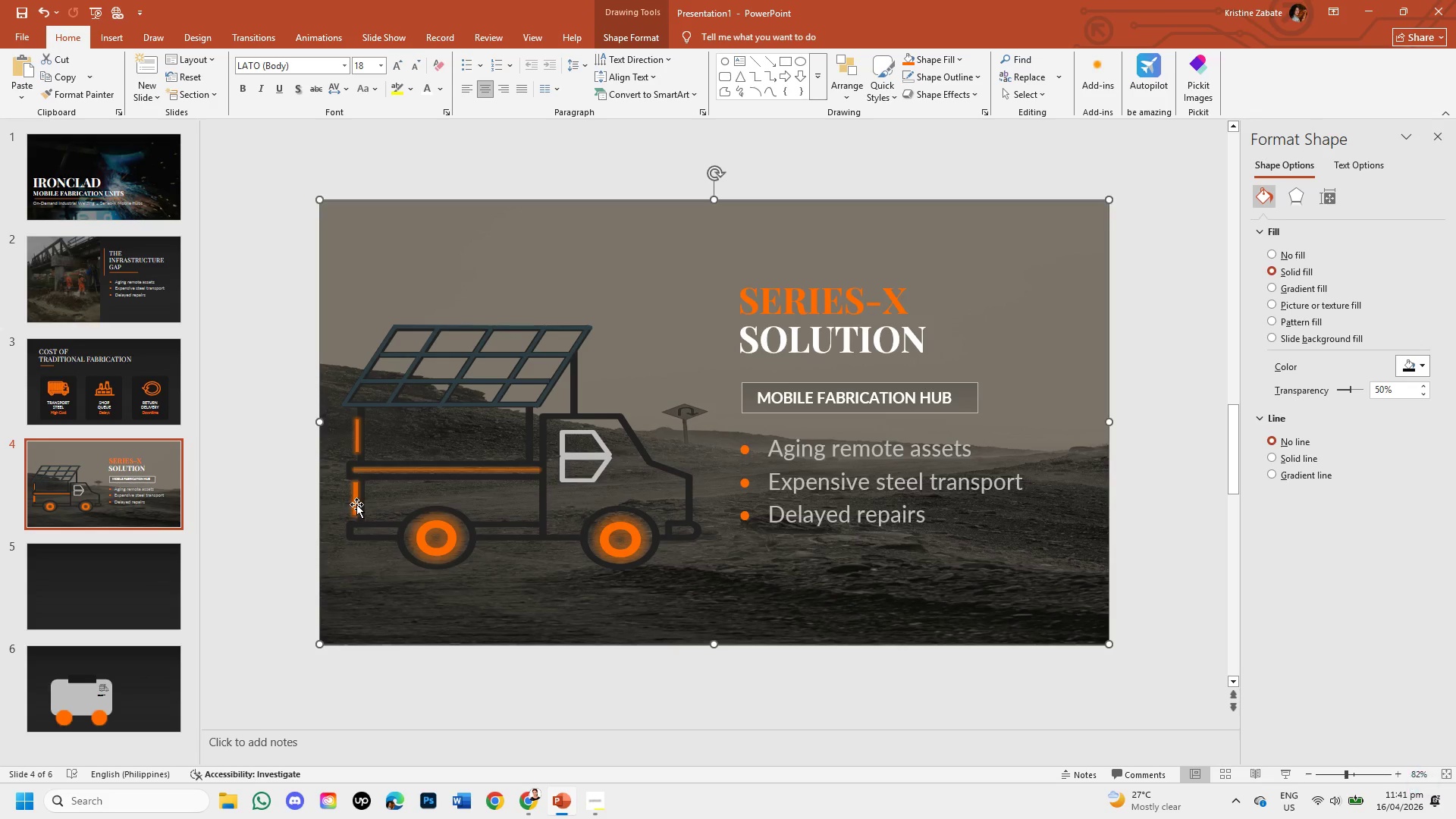 
double_click([356, 504])
 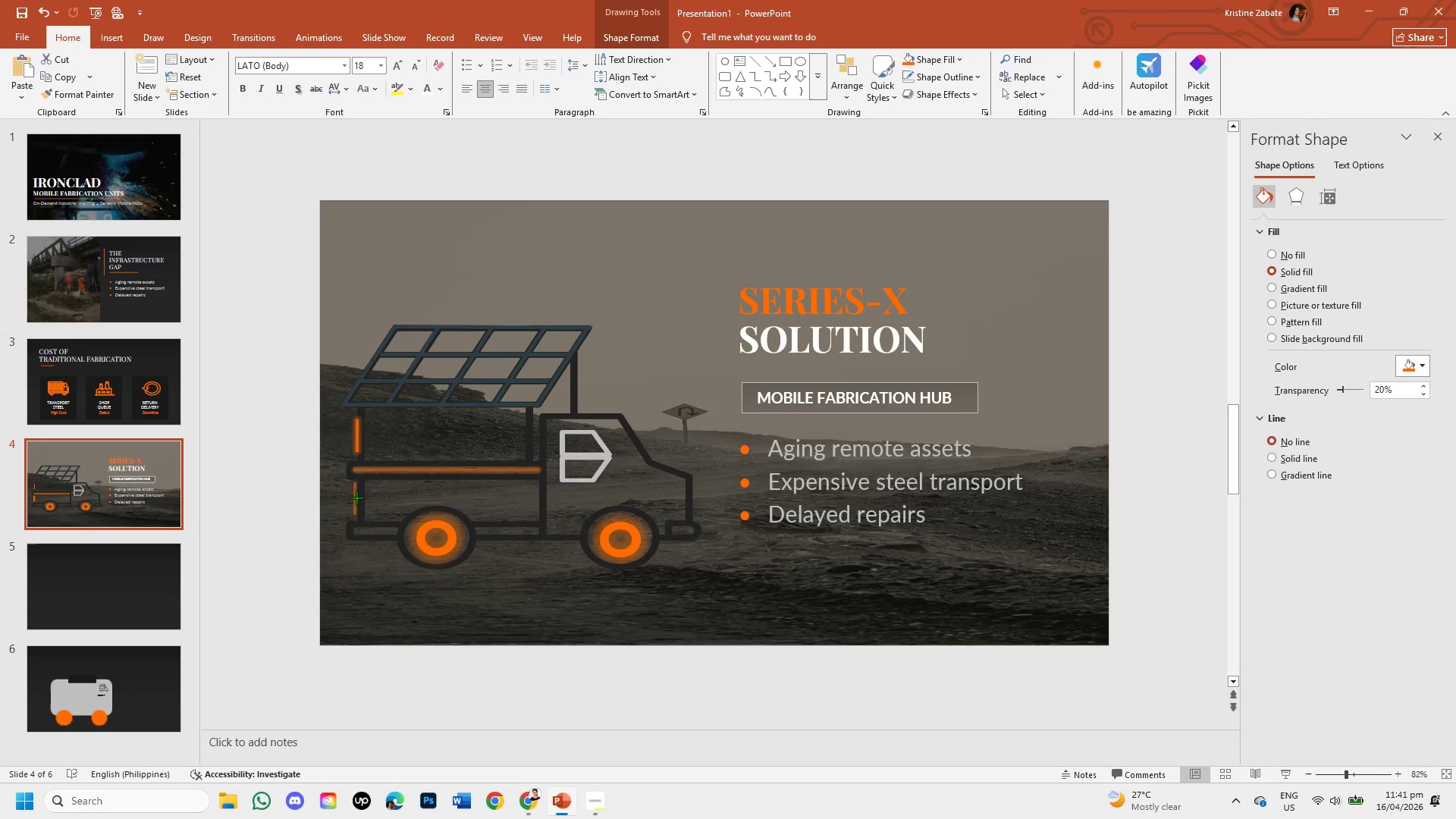 
wait(9.62)
 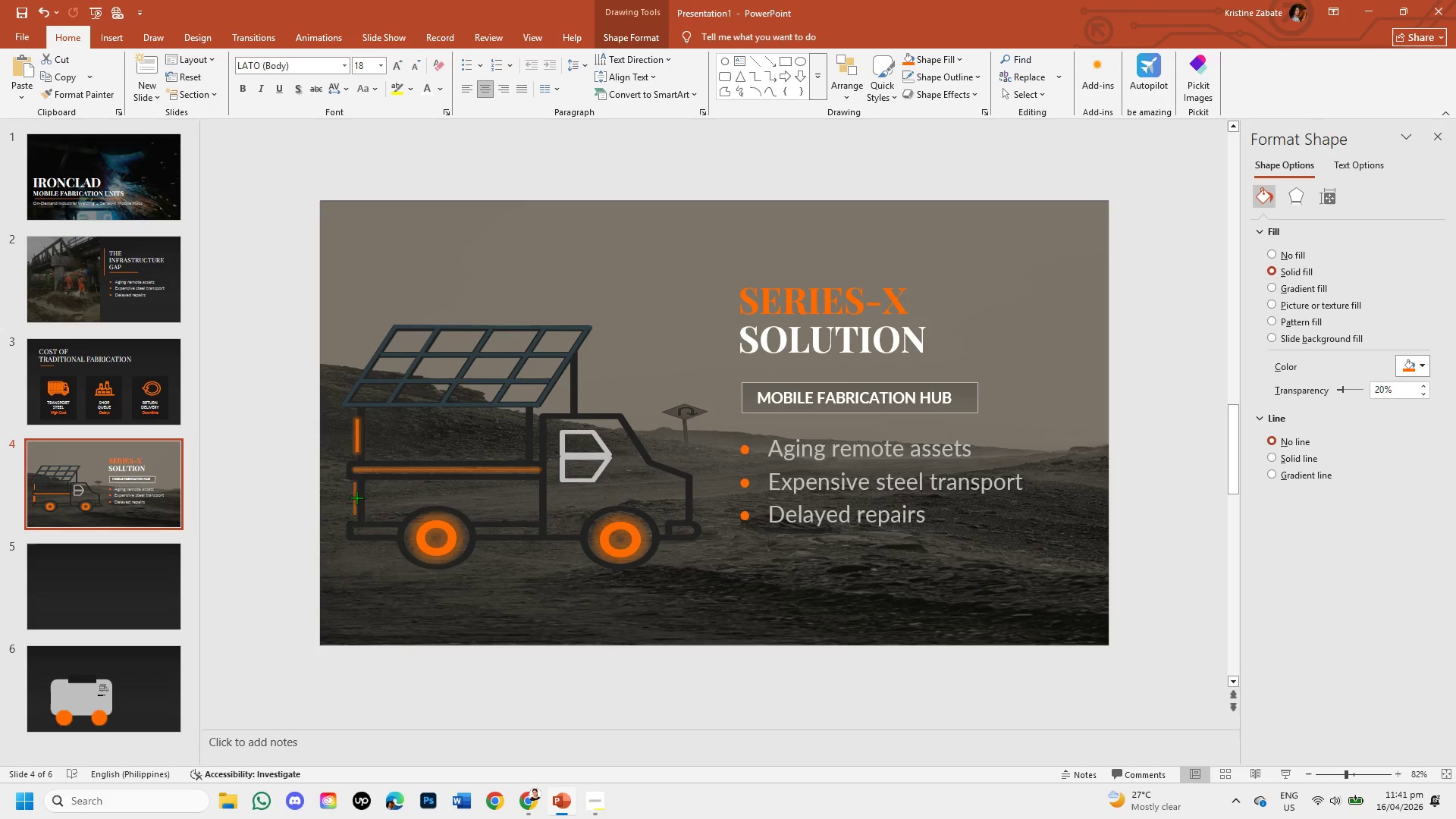 
left_click([353, 507])
 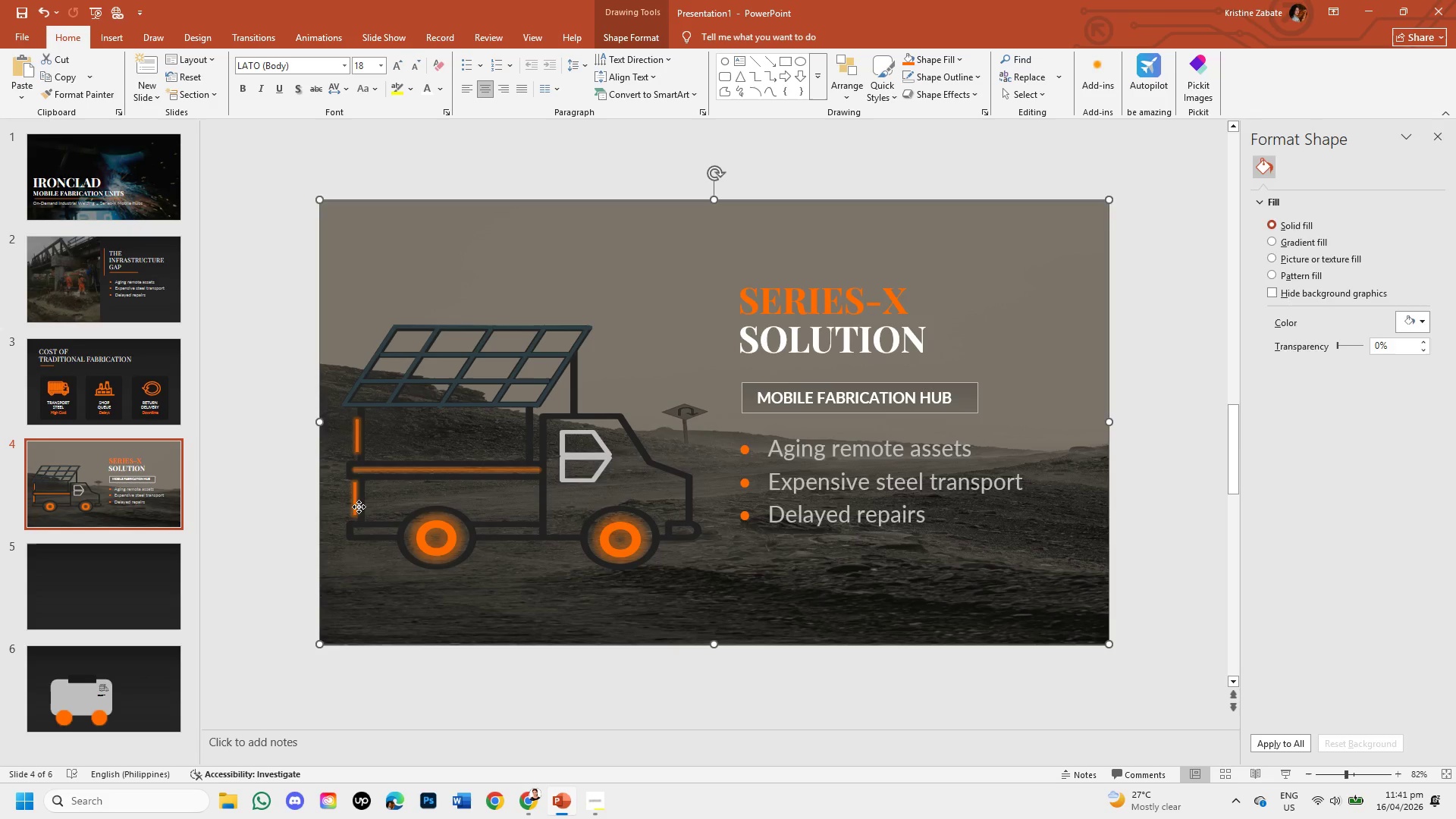 
left_click([359, 507])
 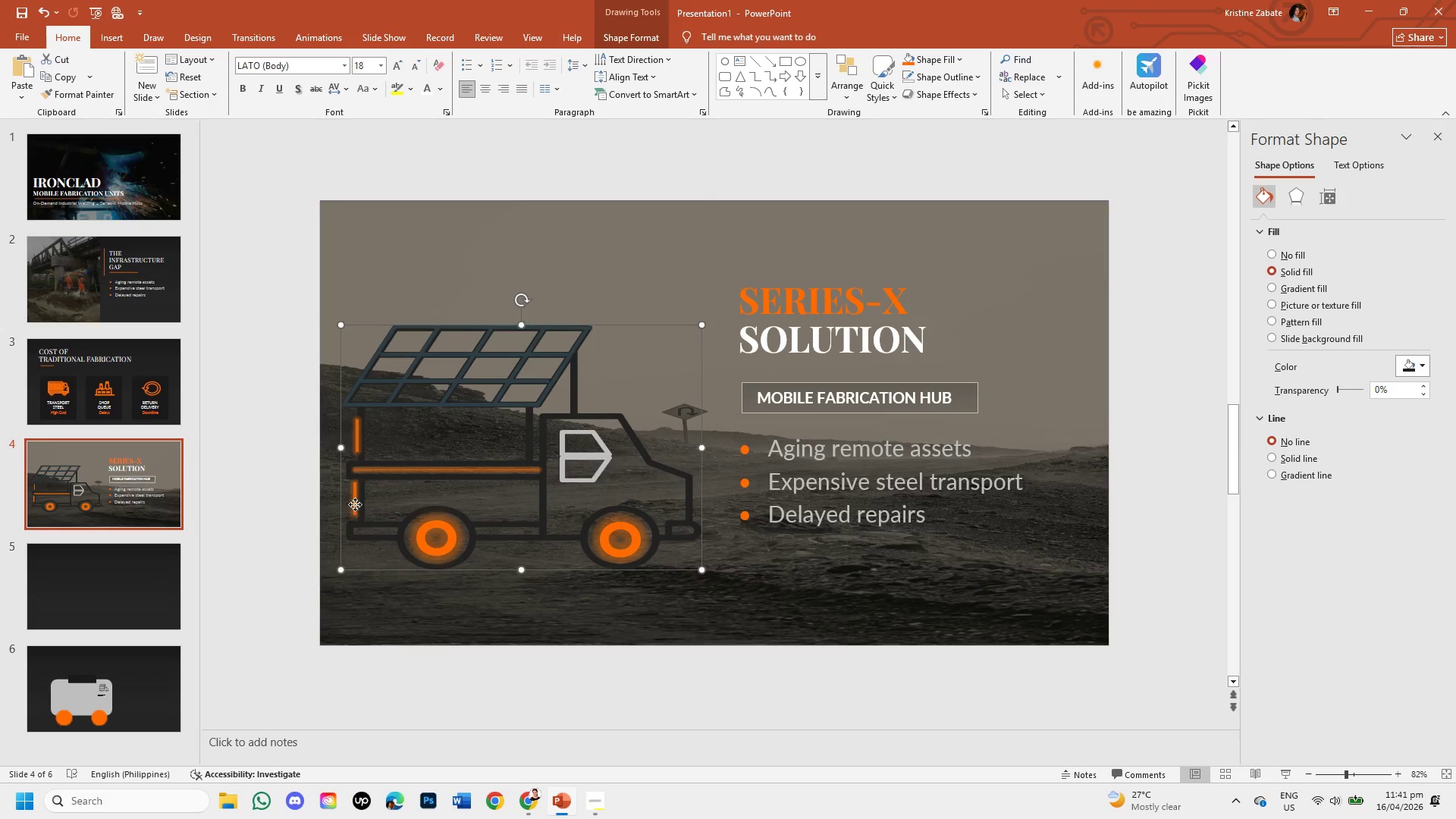 
double_click([355, 504])
 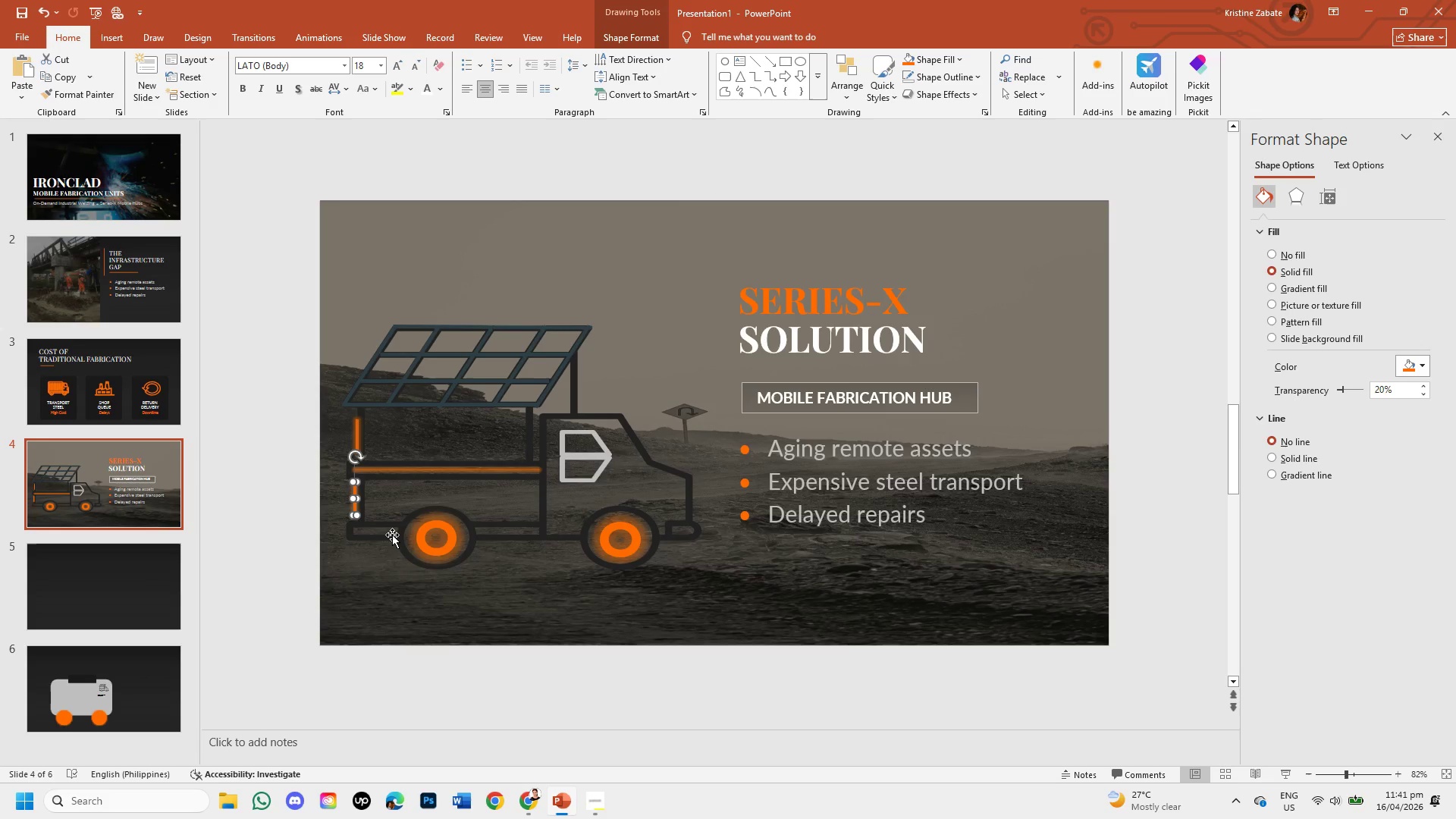 
key(ArrowRight)
 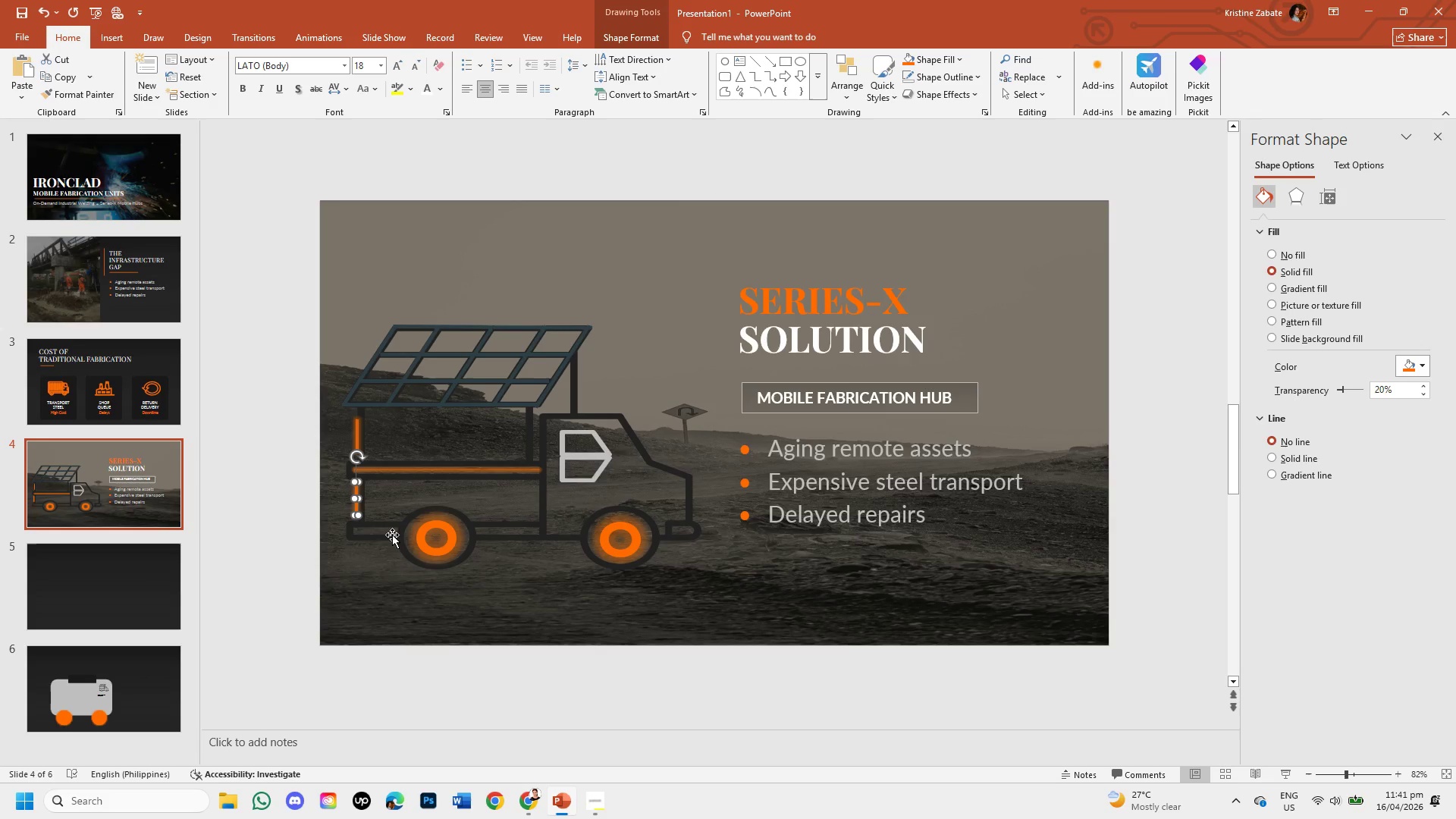 
key(ArrowRight)
 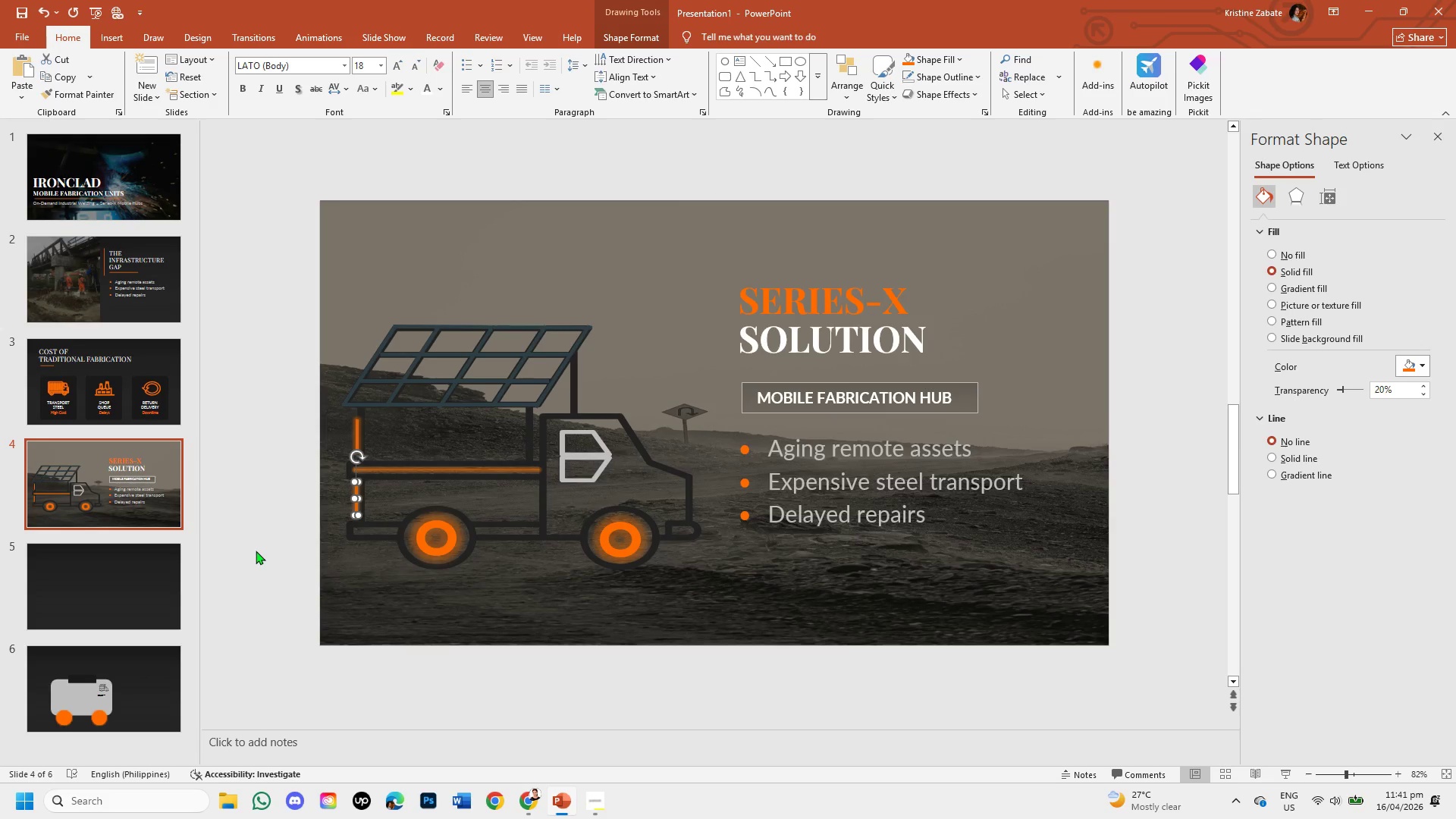 
left_click([256, 551])
 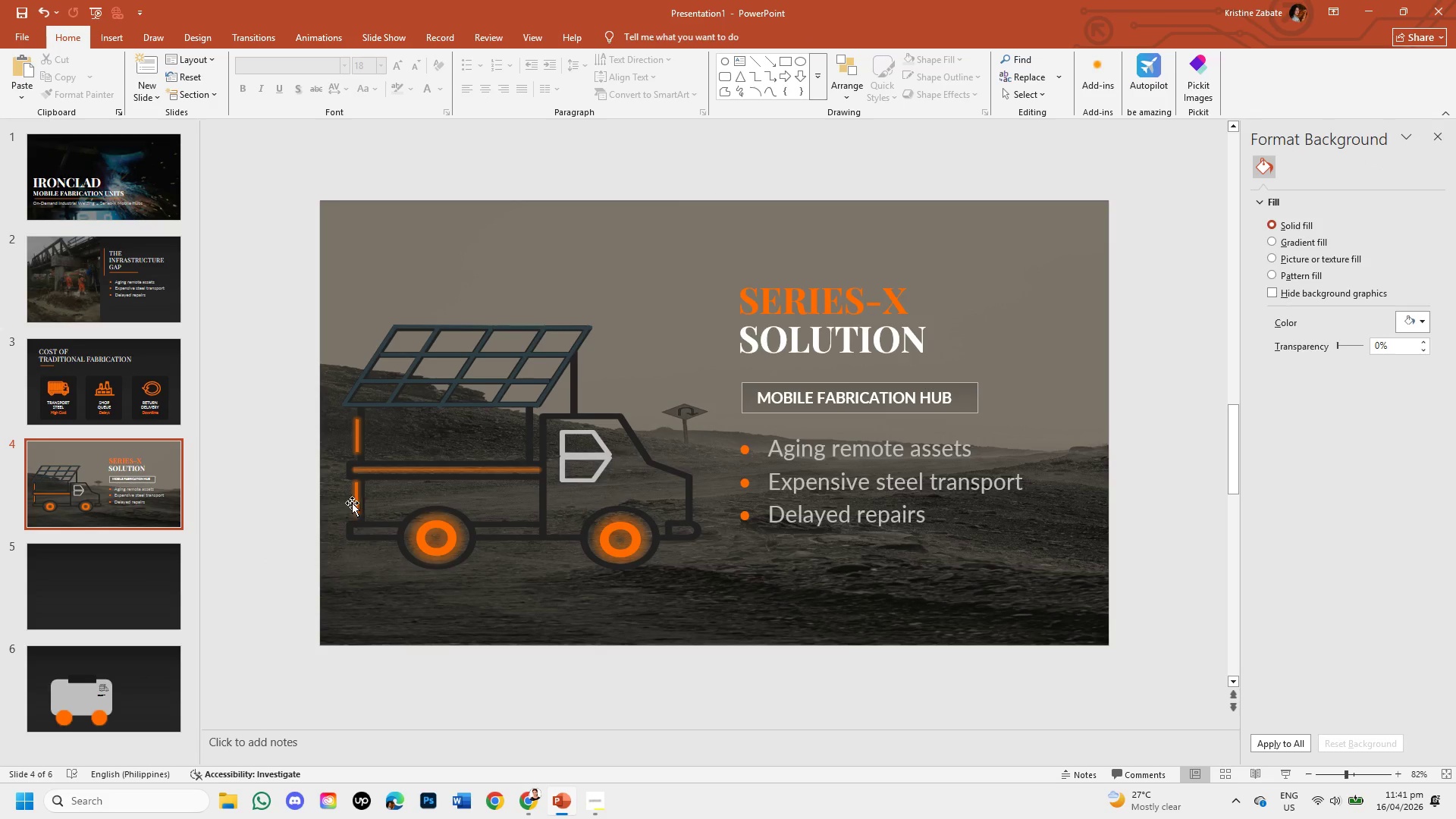 
left_click([356, 441])
 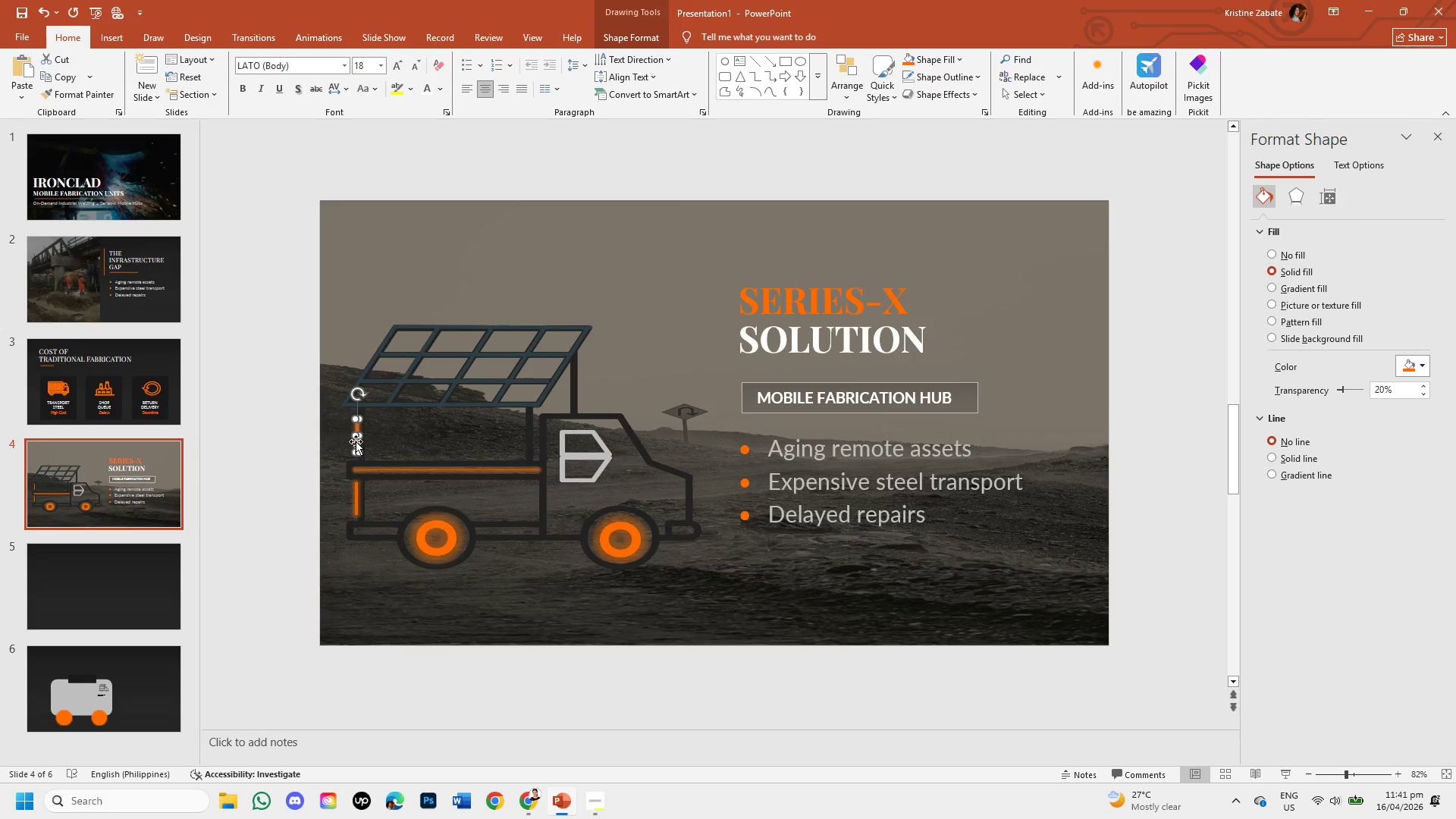 
key(ArrowRight)
 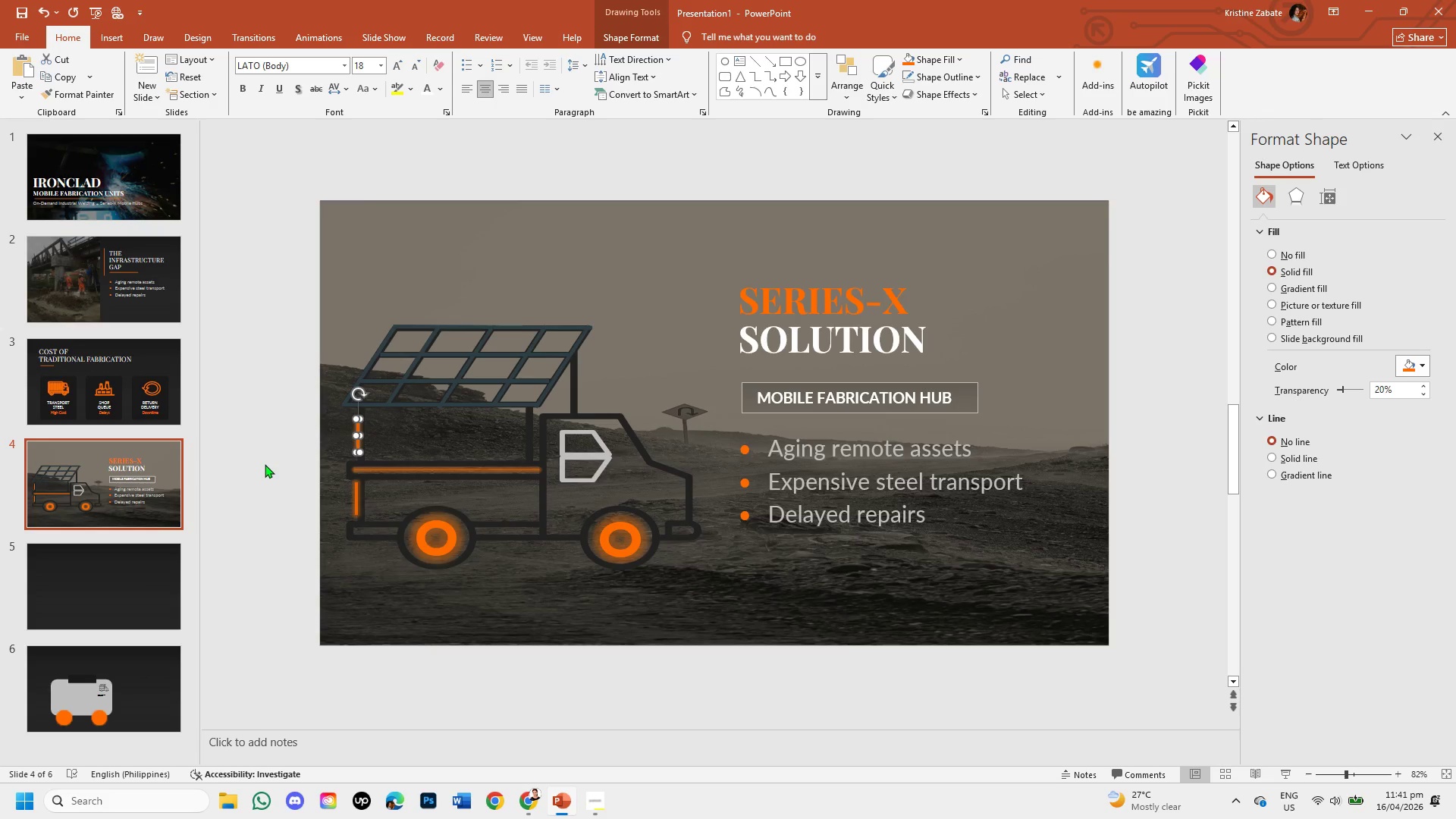 
left_click([265, 464])
 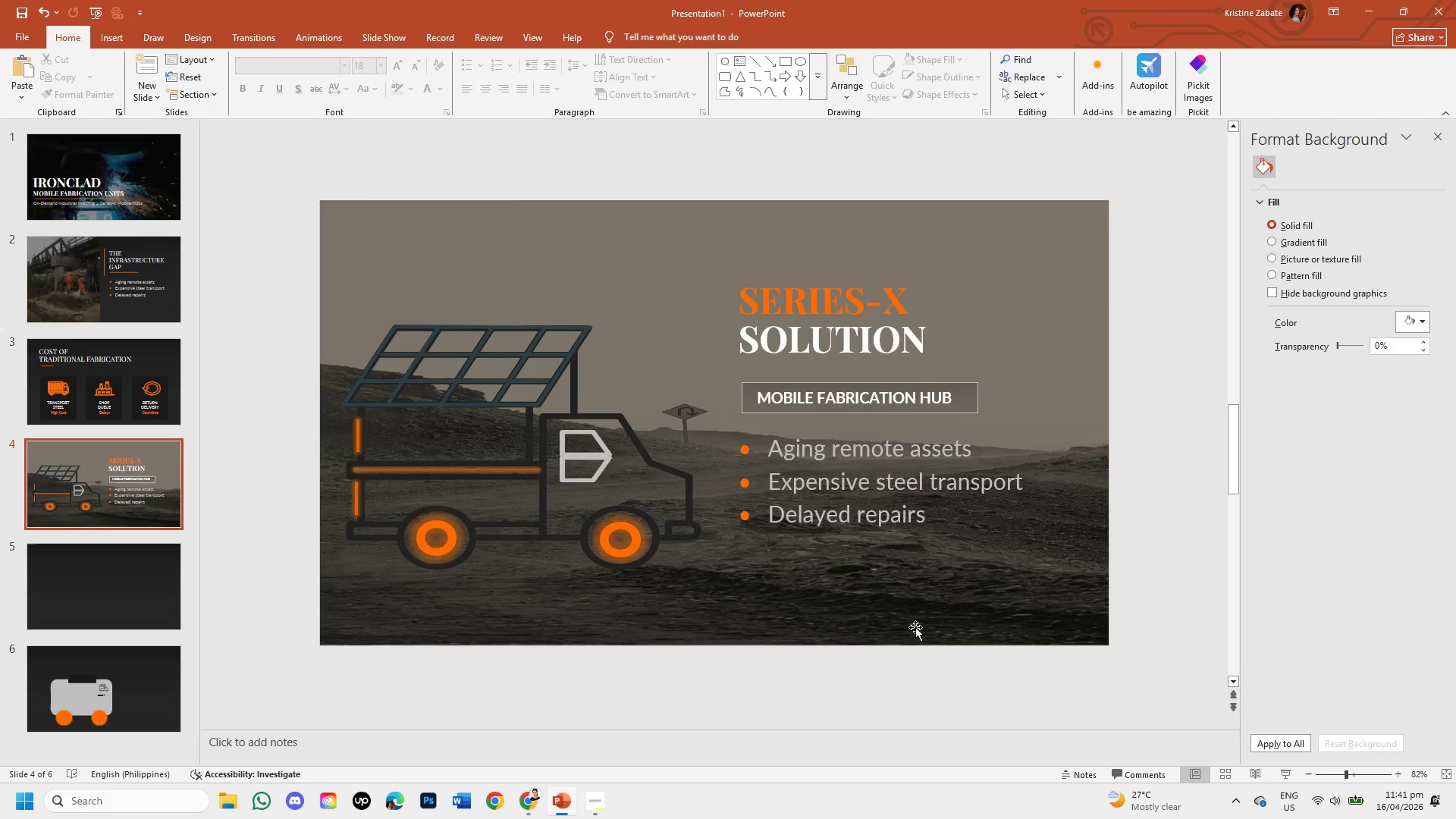 
wait(15.56)
 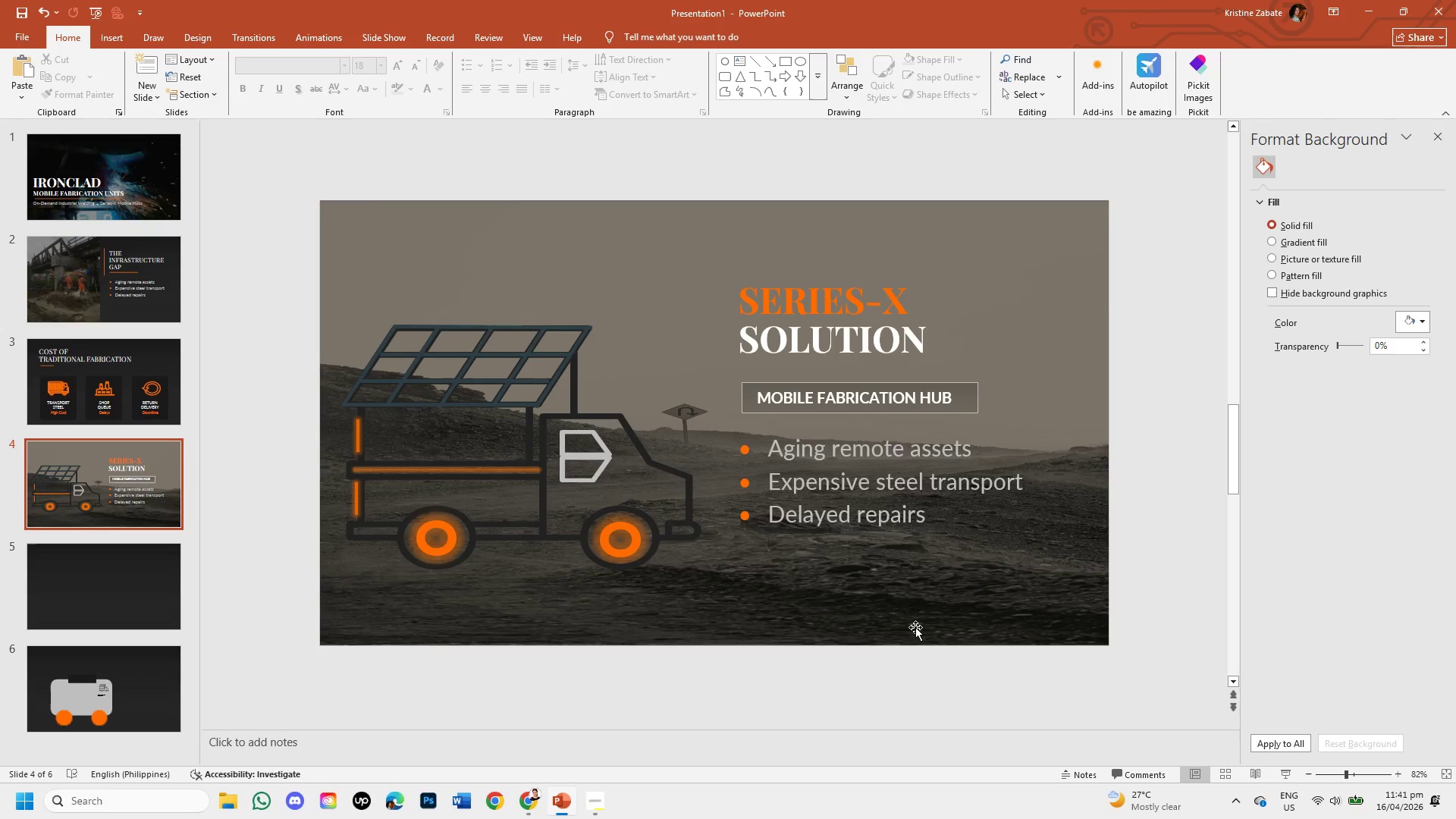 
left_click([522, 798])
 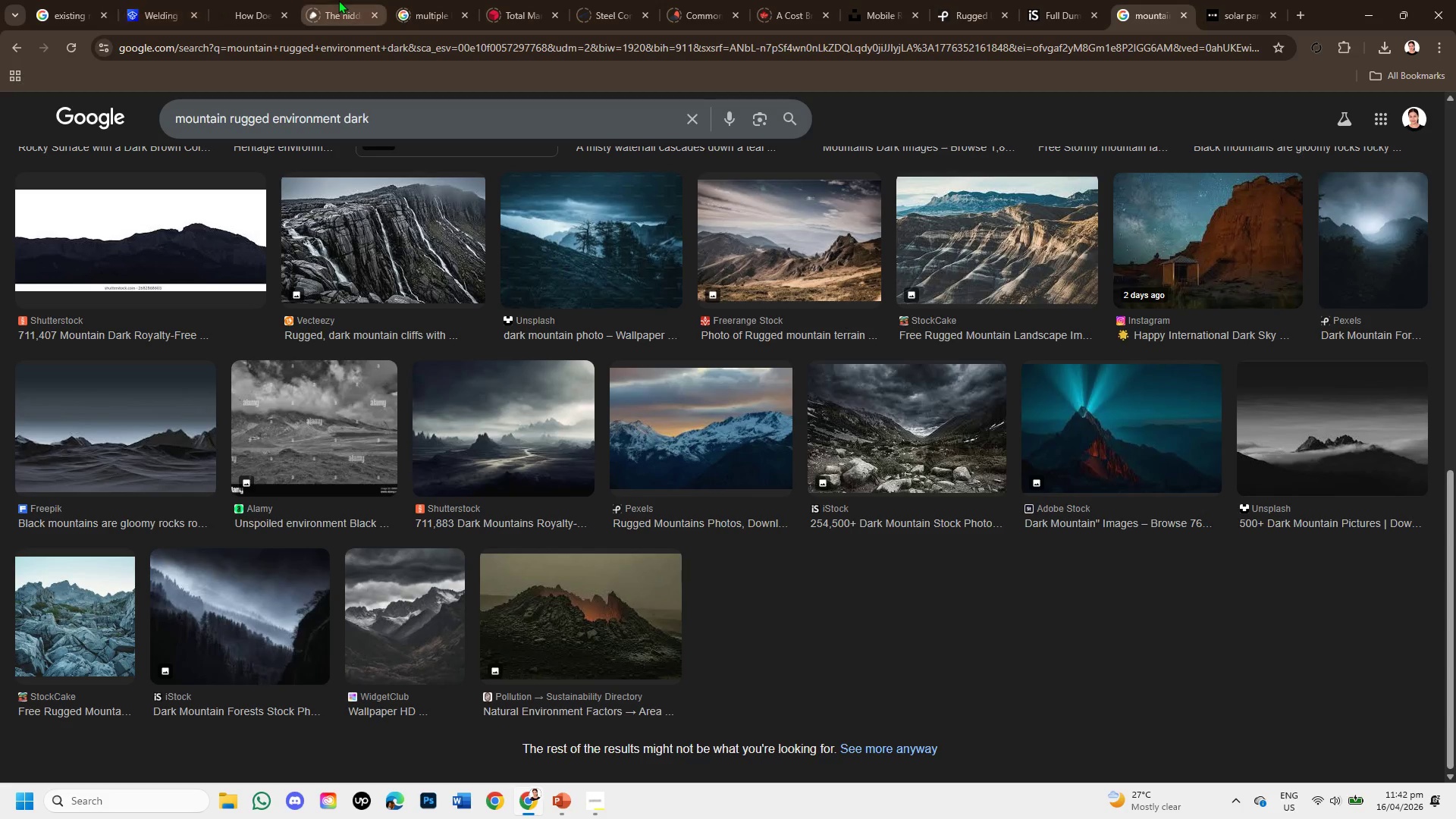 
left_click([303, 0])
 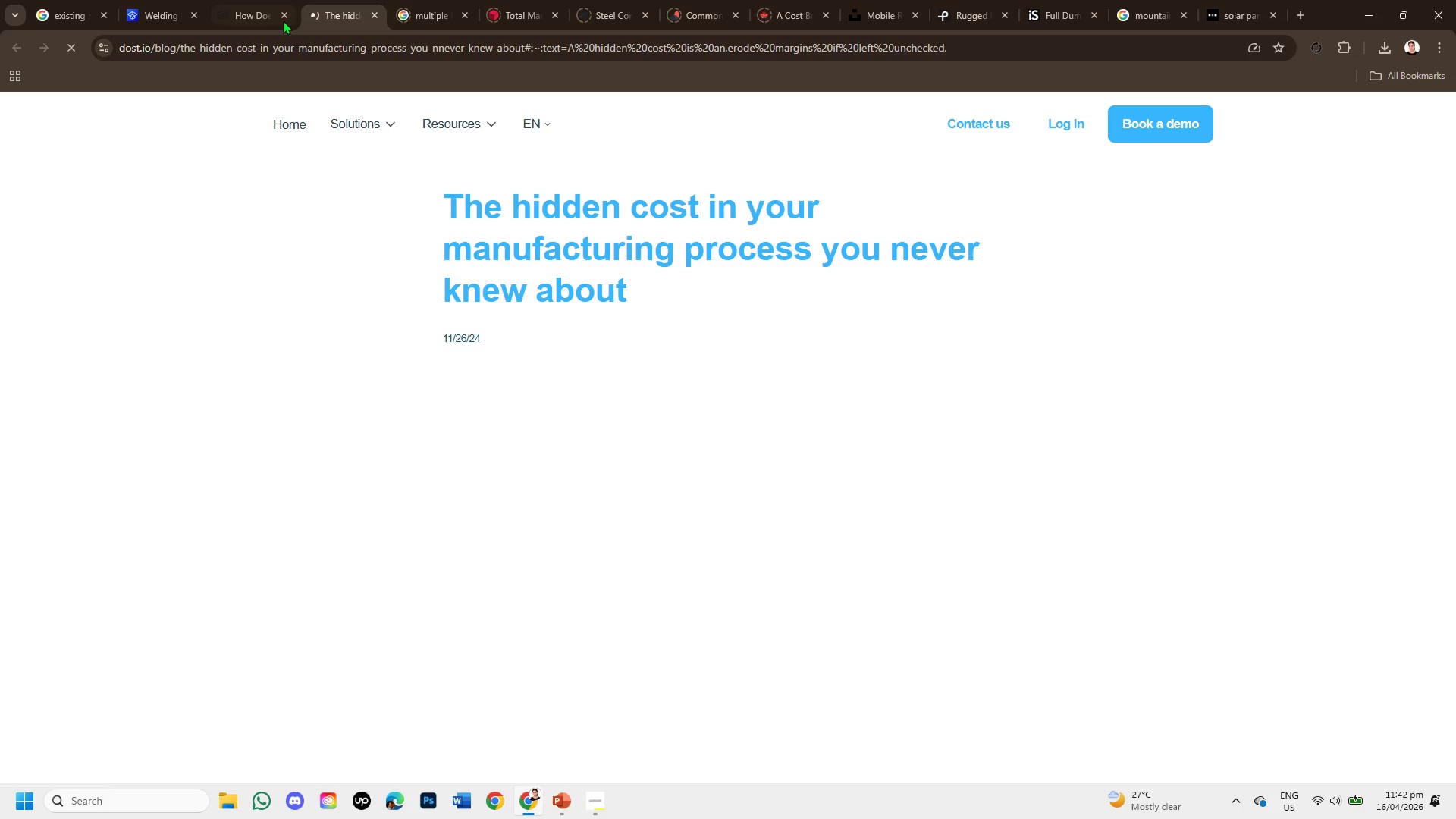 
left_click([252, 17])
 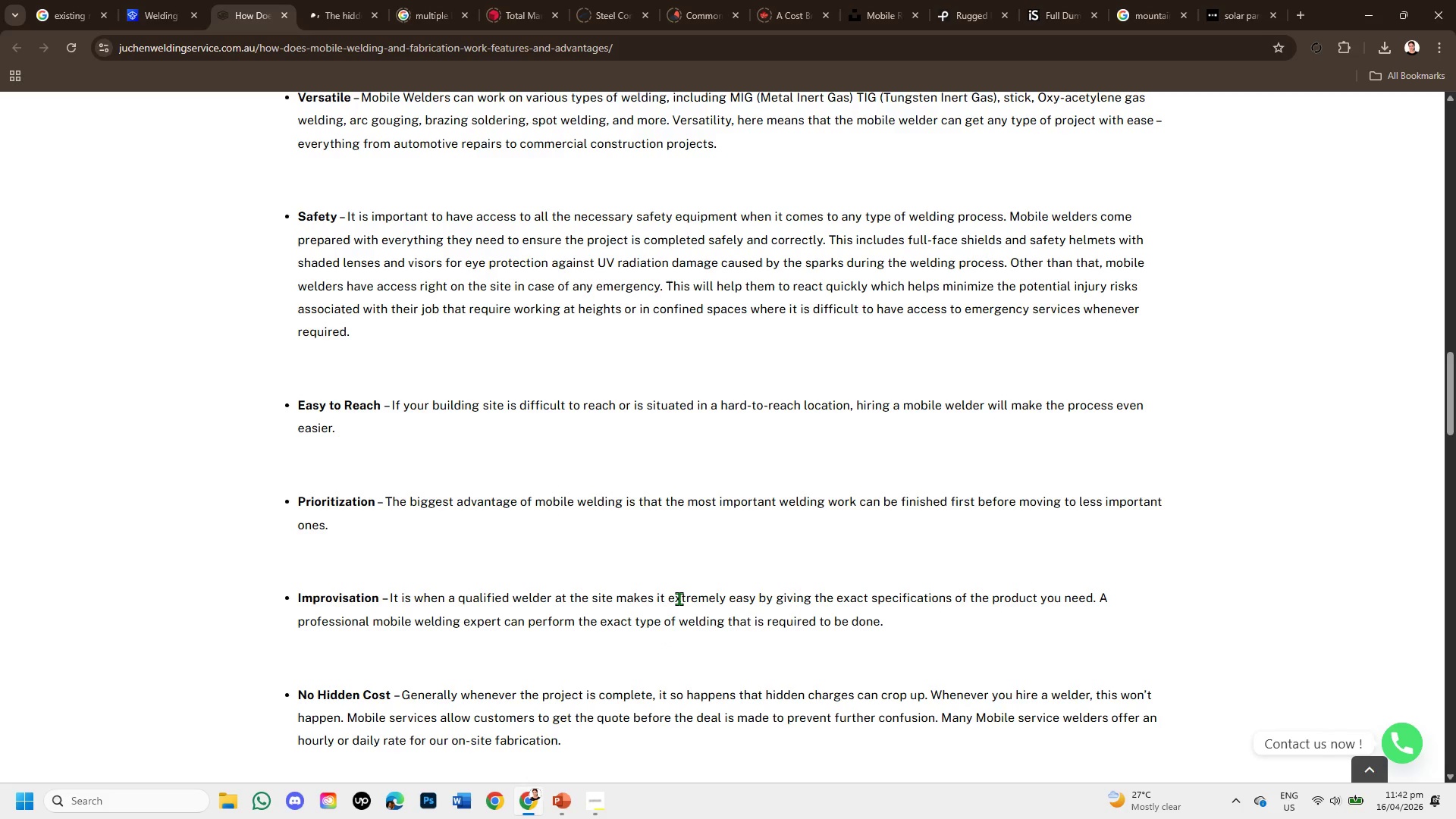 
scroll: coordinate [679, 598], scroll_direction: down, amount: 5.0
 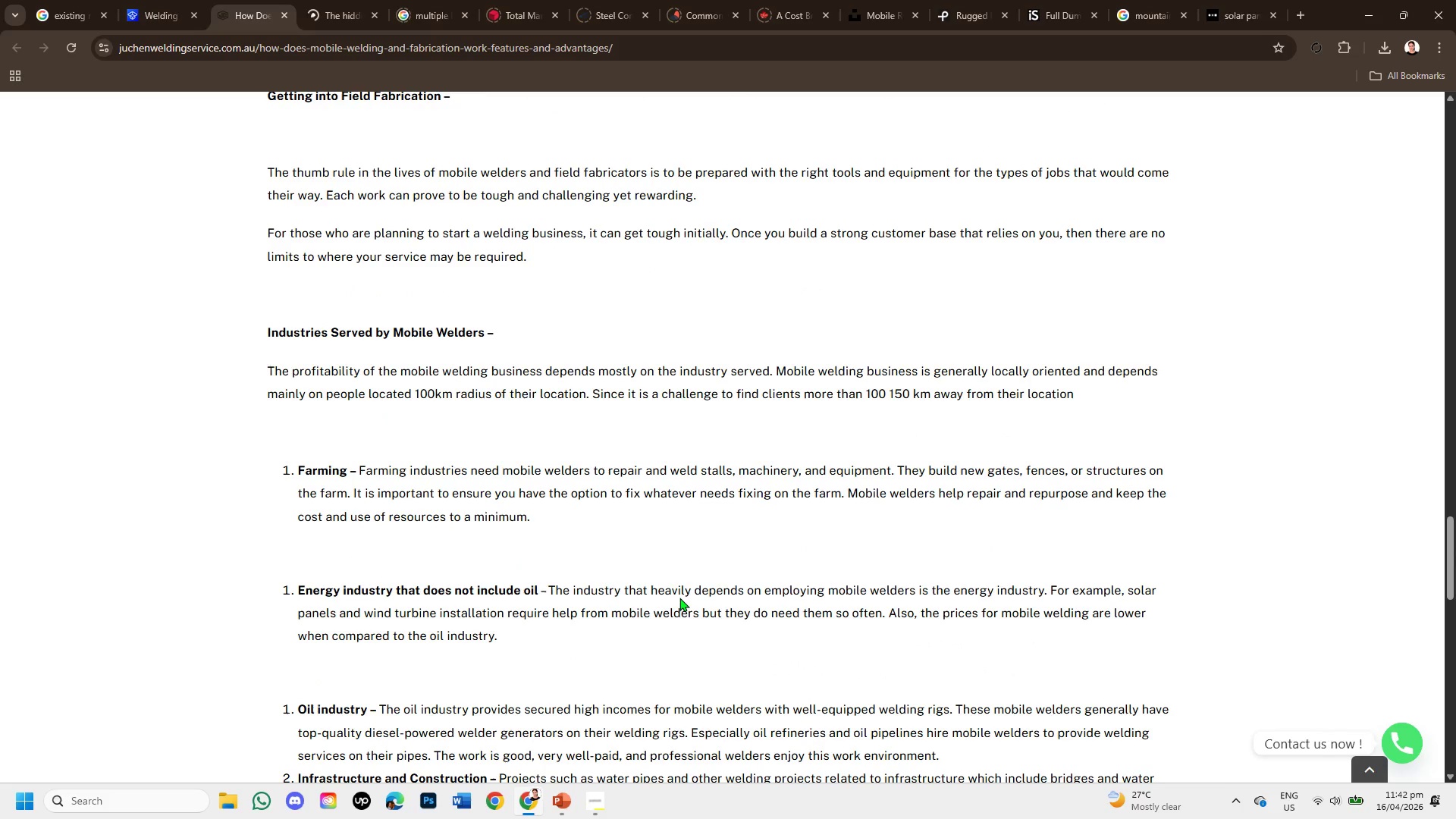 
mouse_move([847, 24])
 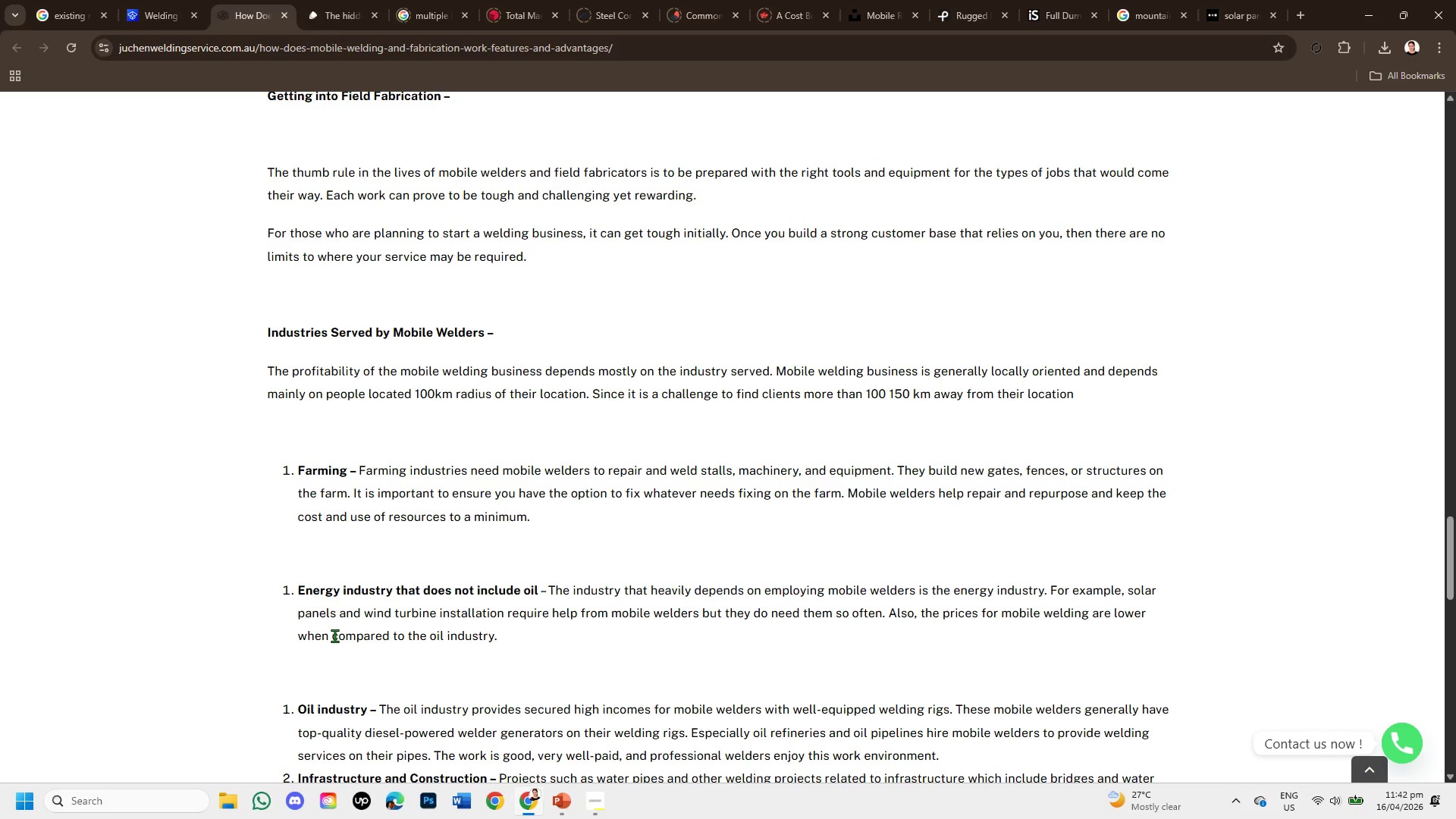 
scroll: coordinate [400, 564], scroll_direction: down, amount: 3.0
 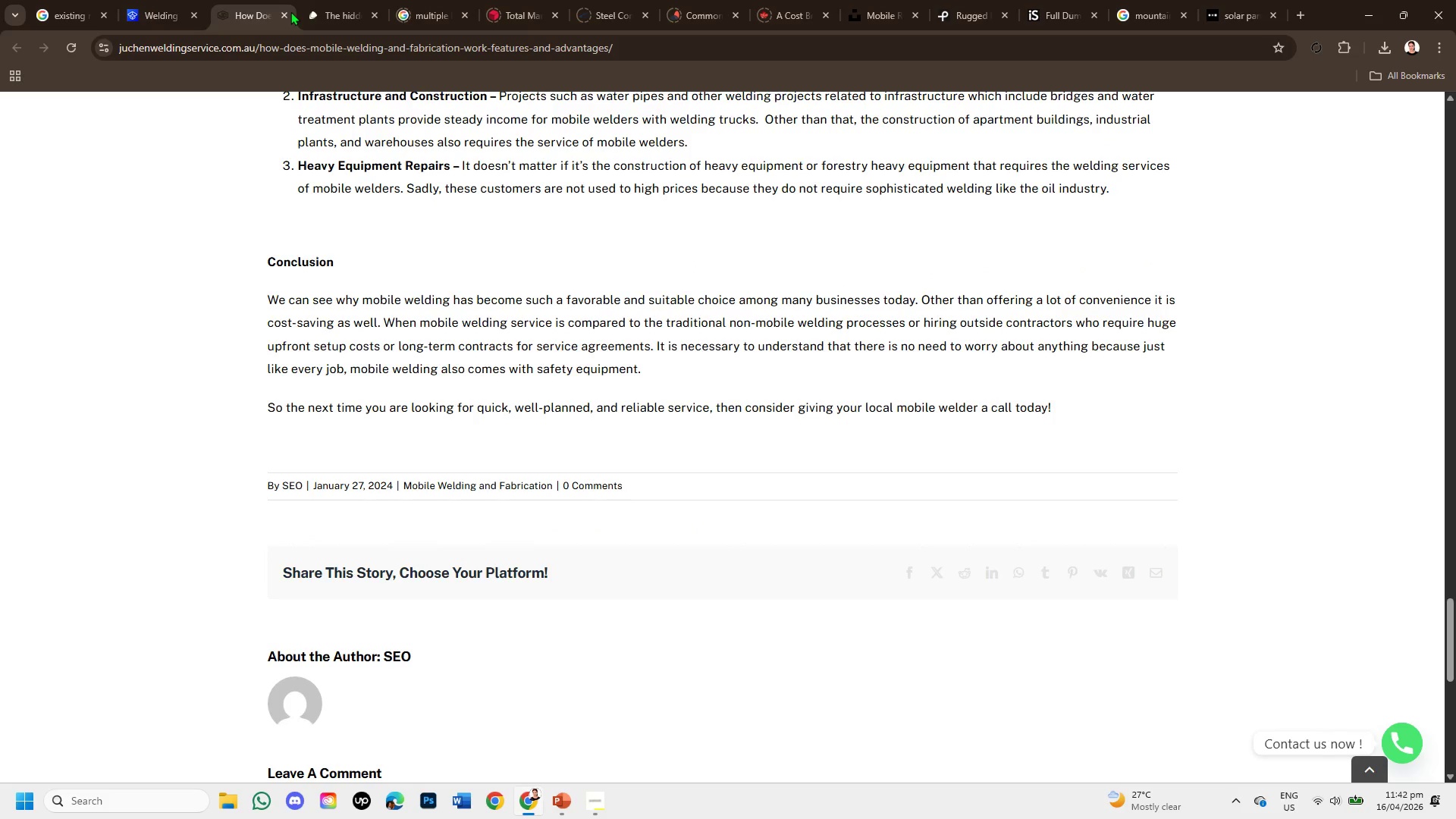 
left_click([287, 14])
 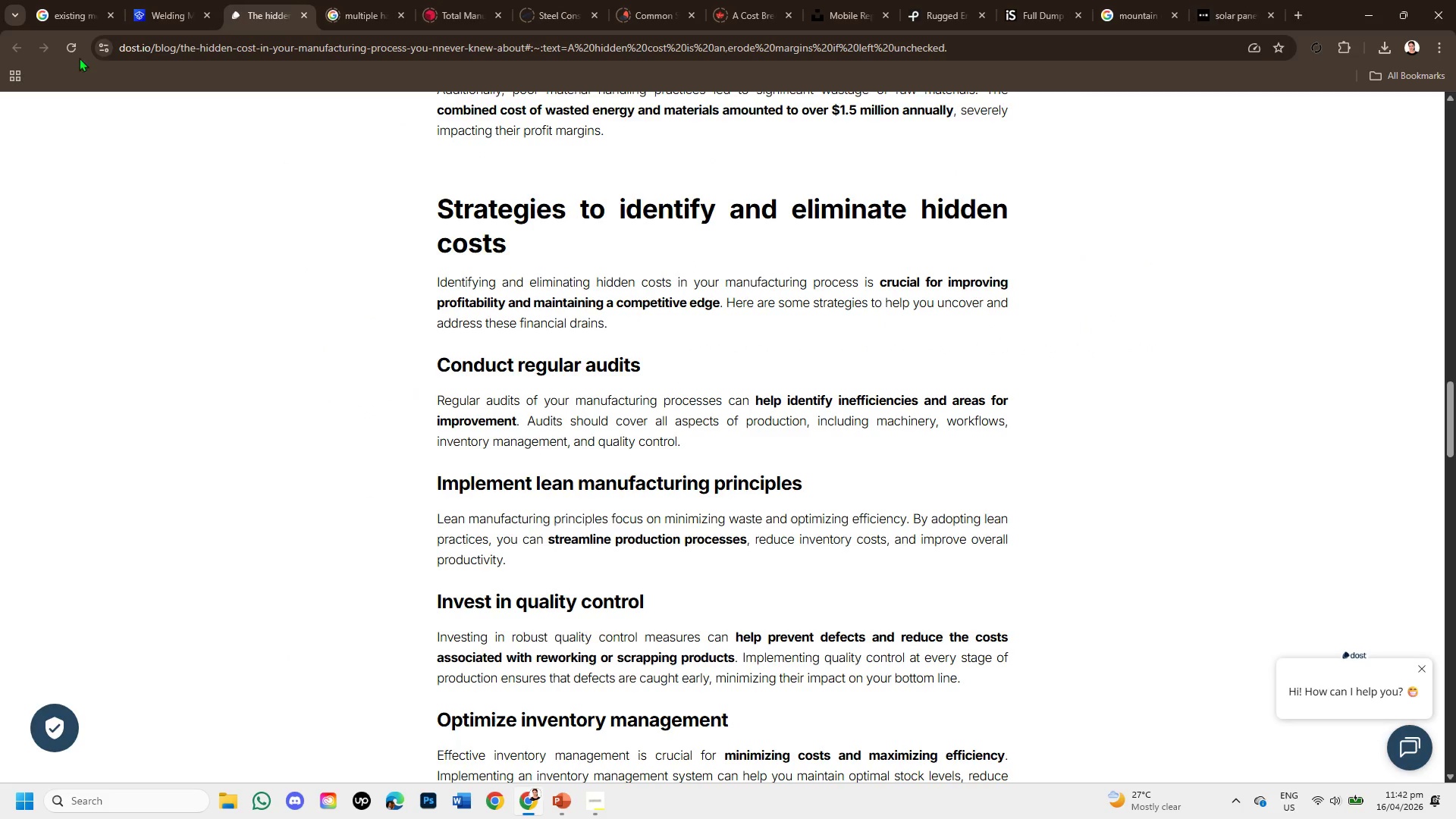 
left_click([77, 12])
 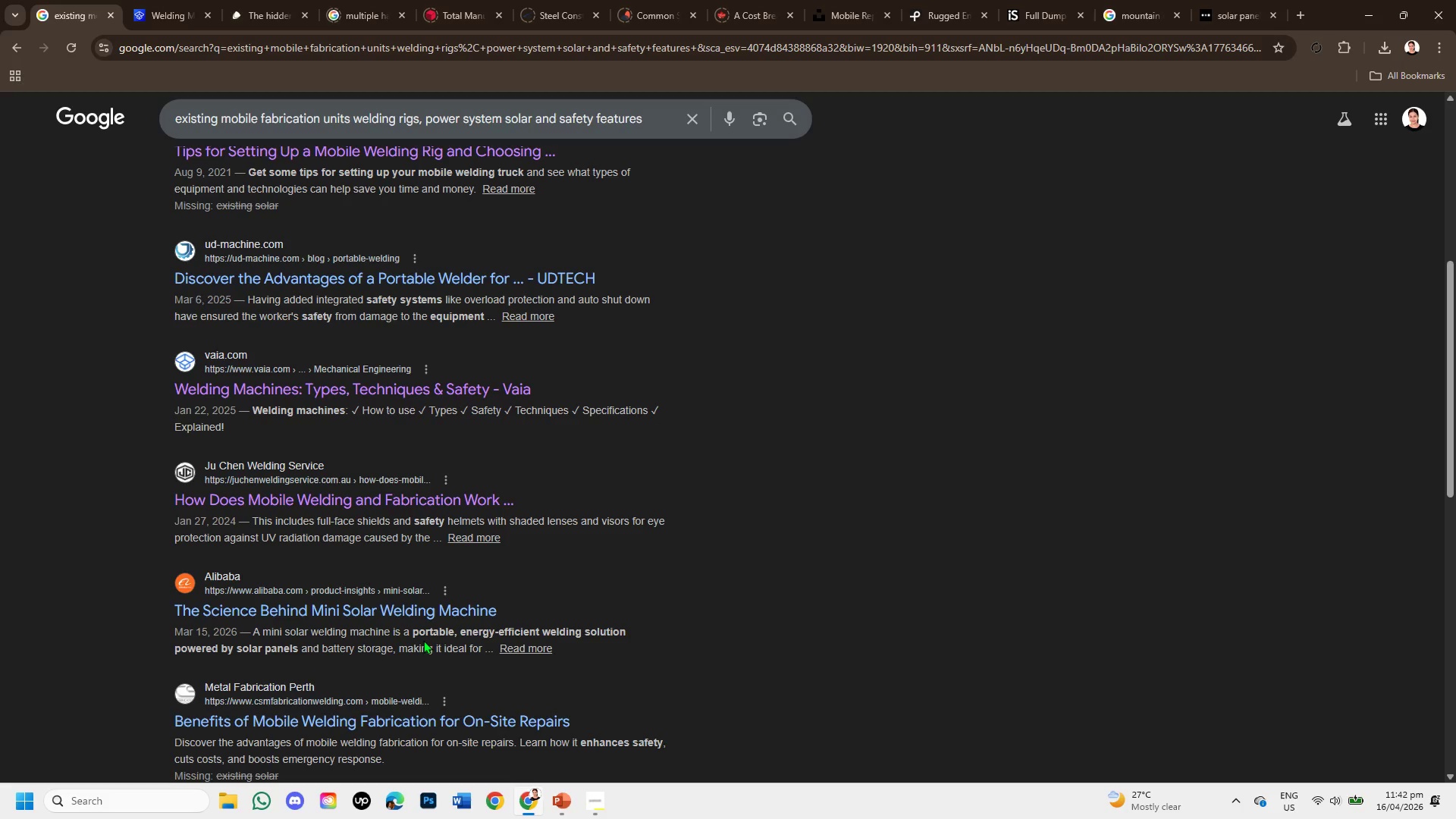 
scroll: coordinate [423, 640], scroll_direction: down, amount: 1.0
 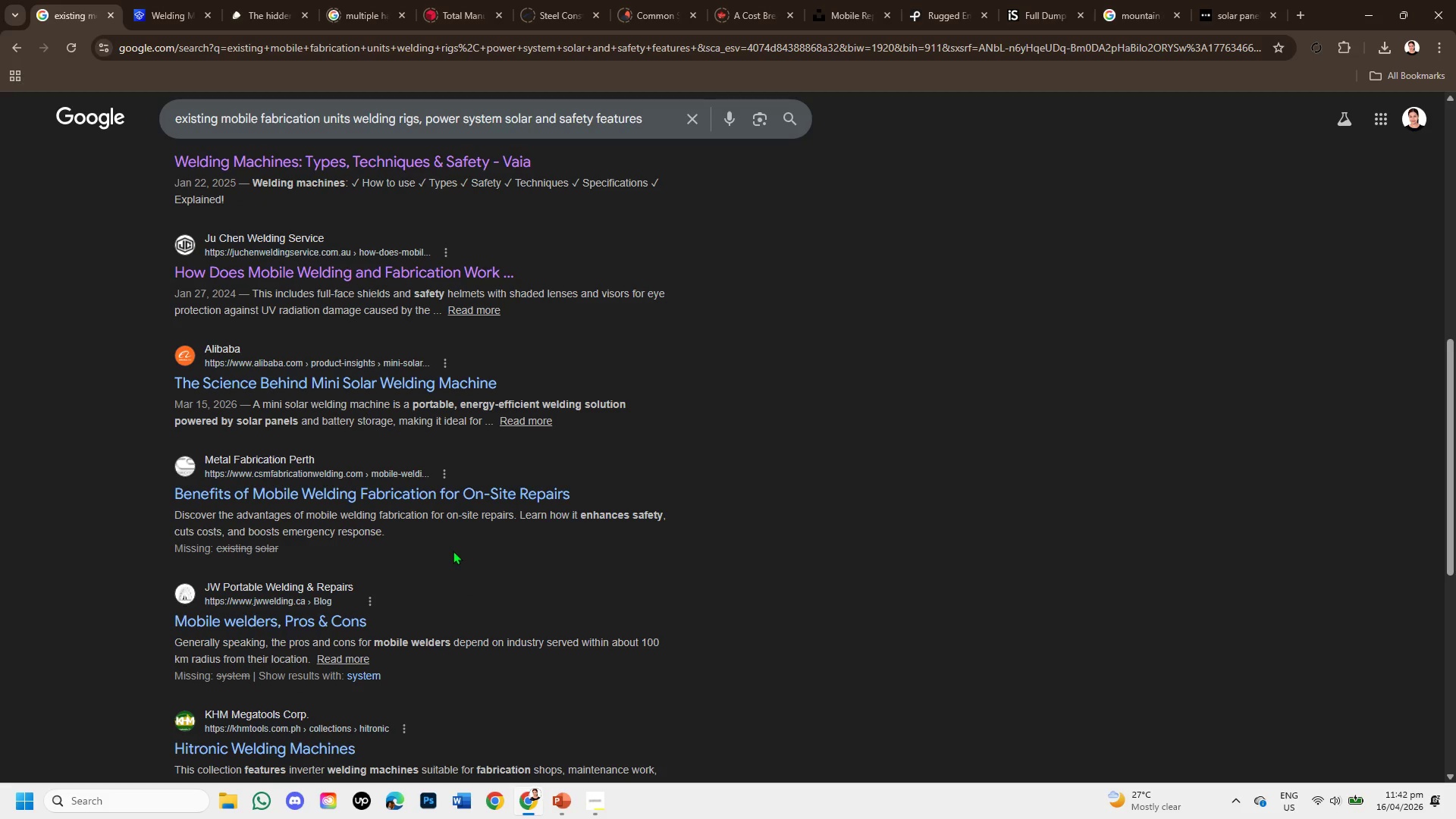 
right_click([450, 489])
 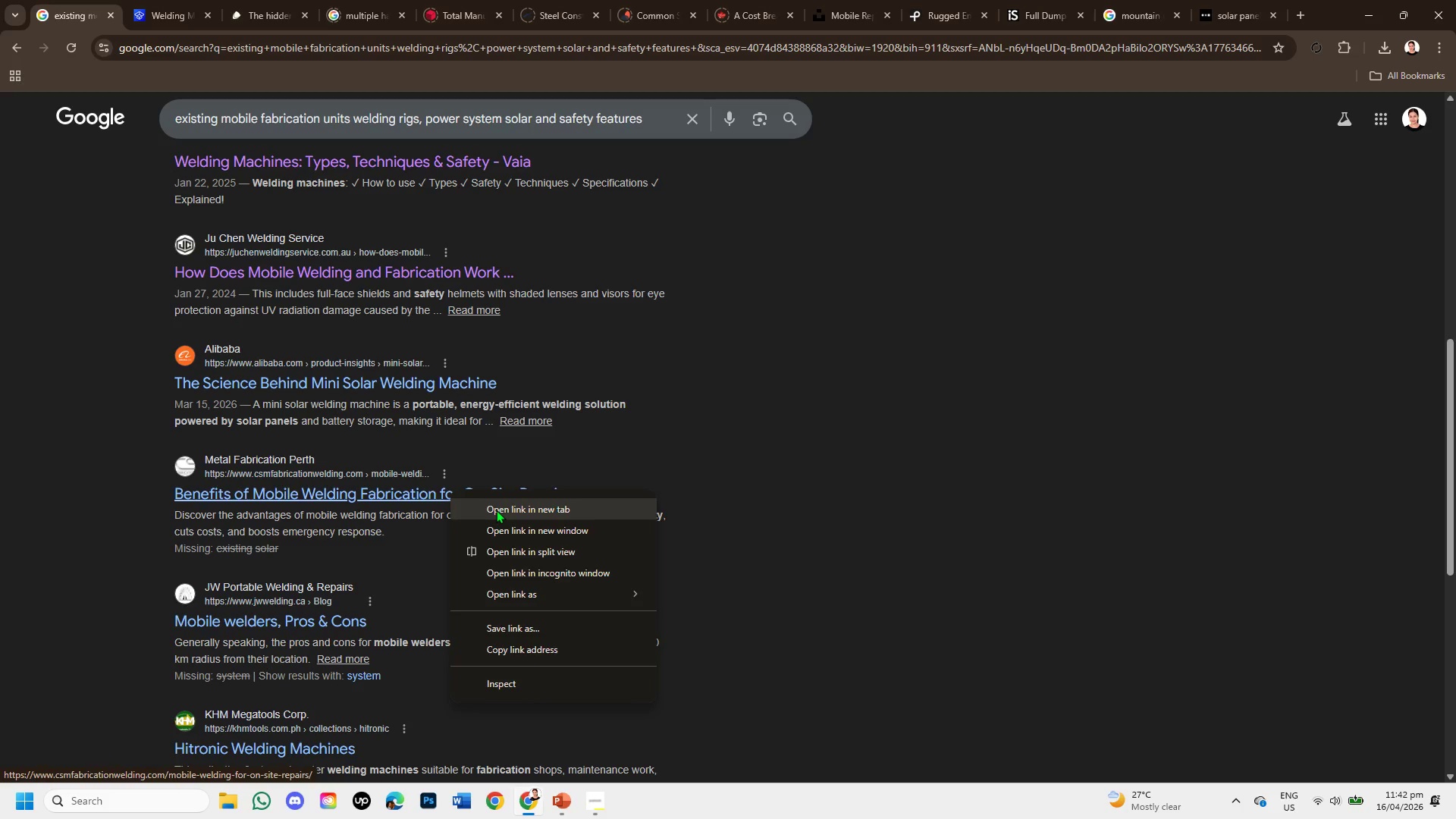 
left_click([496, 510])
 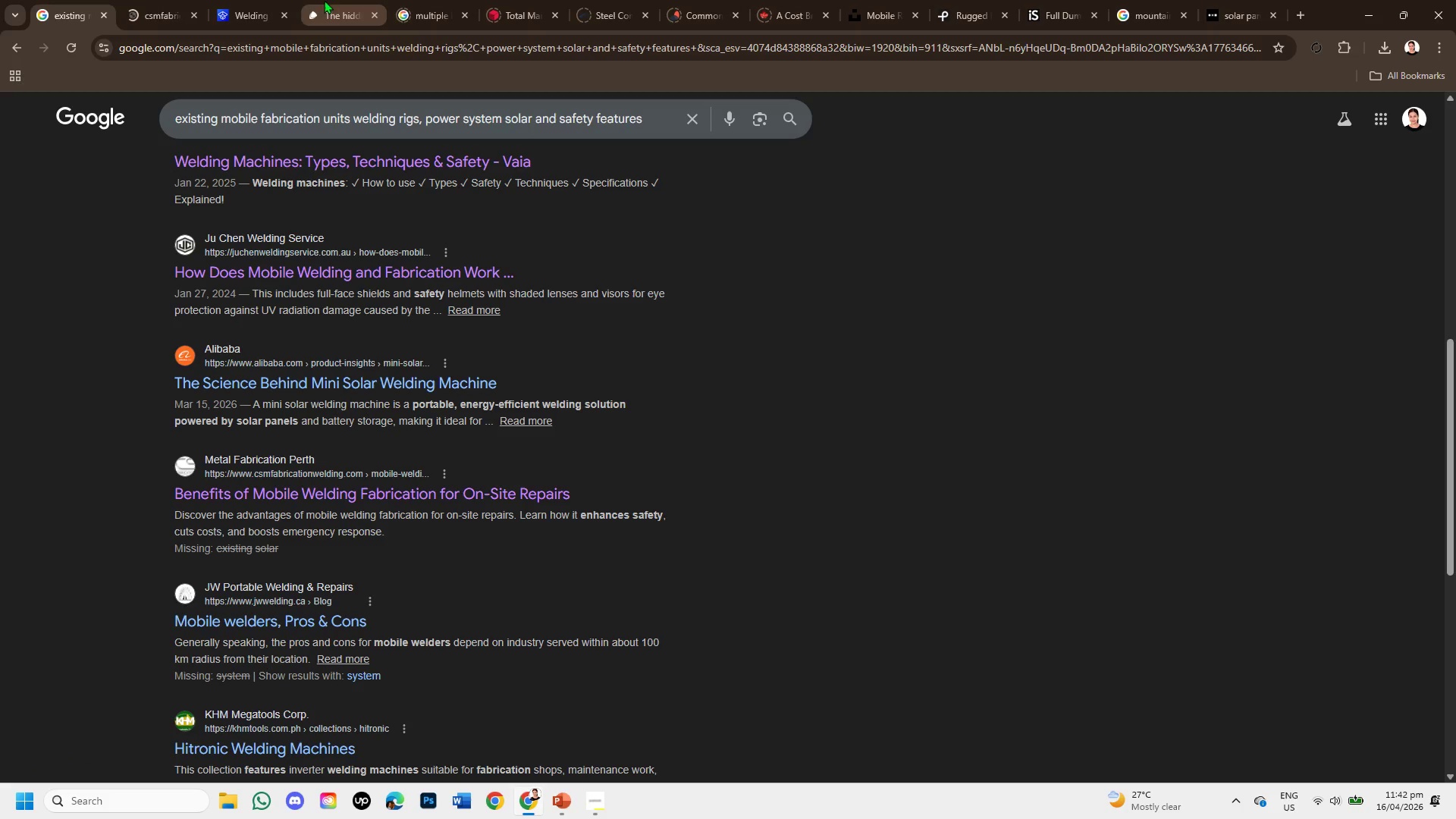 
left_click([166, 0])
 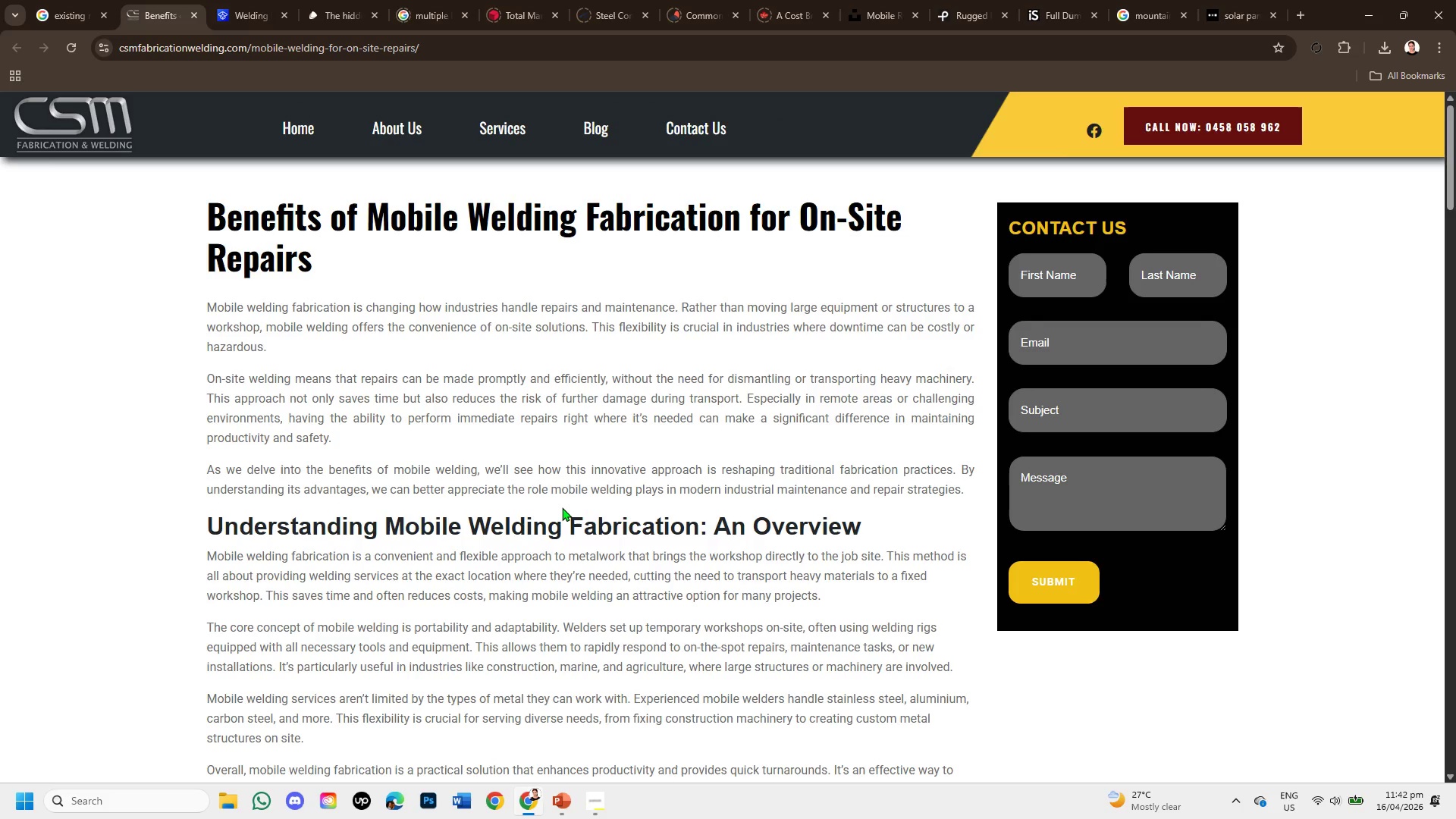 
wait(7.16)
 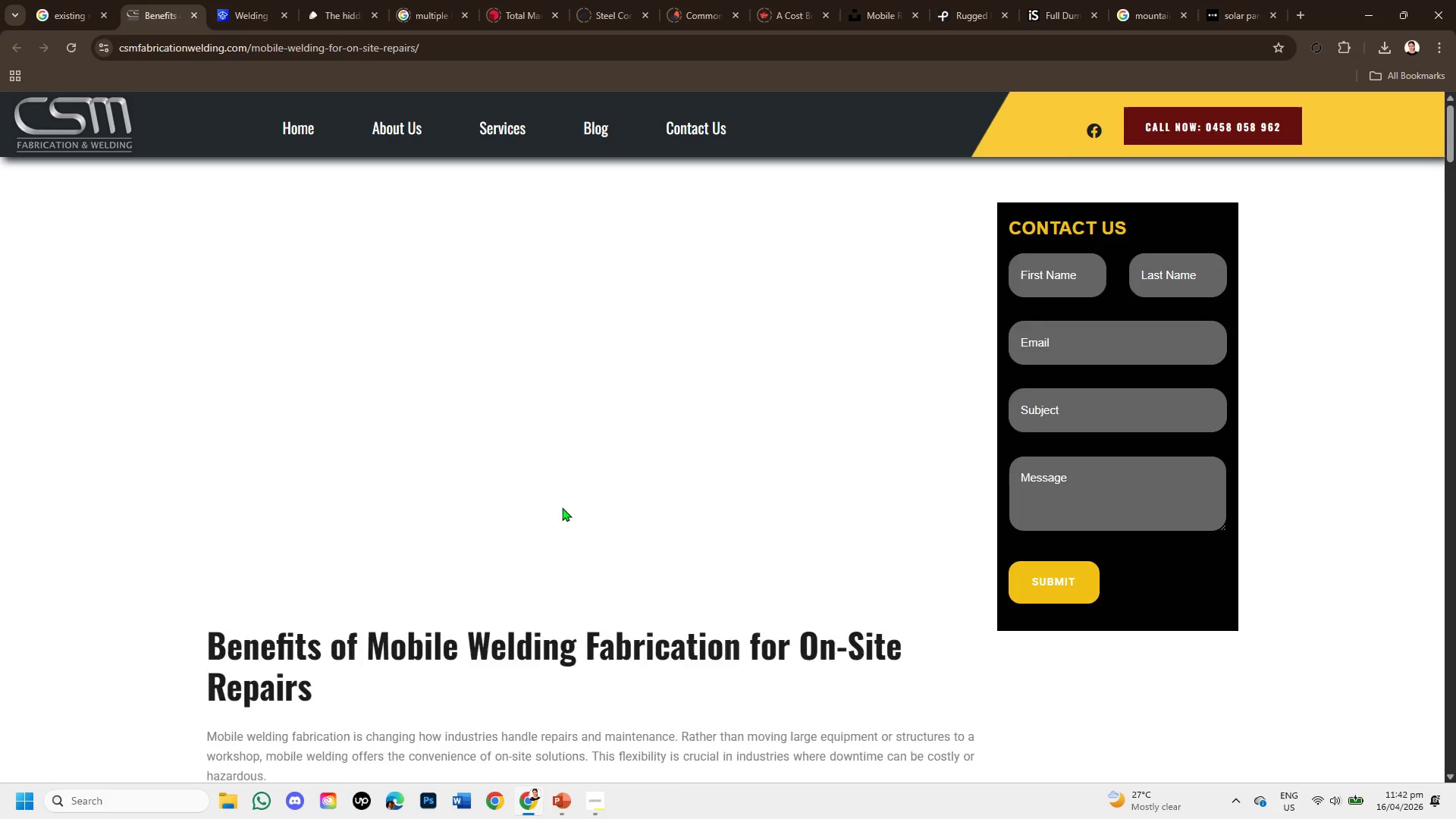 
scroll: coordinate [600, 560], scroll_direction: down, amount: 6.0
 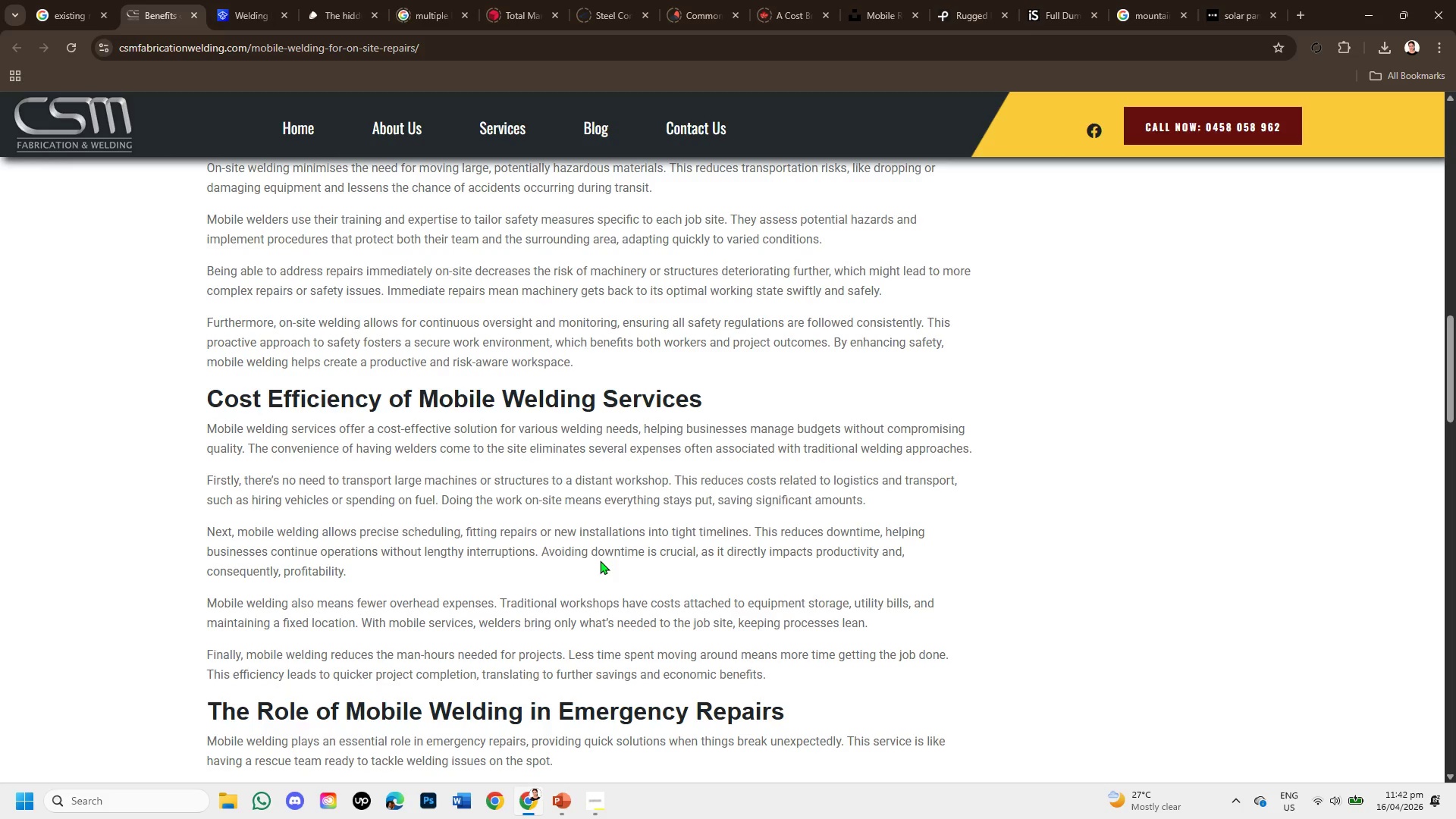 
scroll: coordinate [601, 560], scroll_direction: down, amount: 5.0
 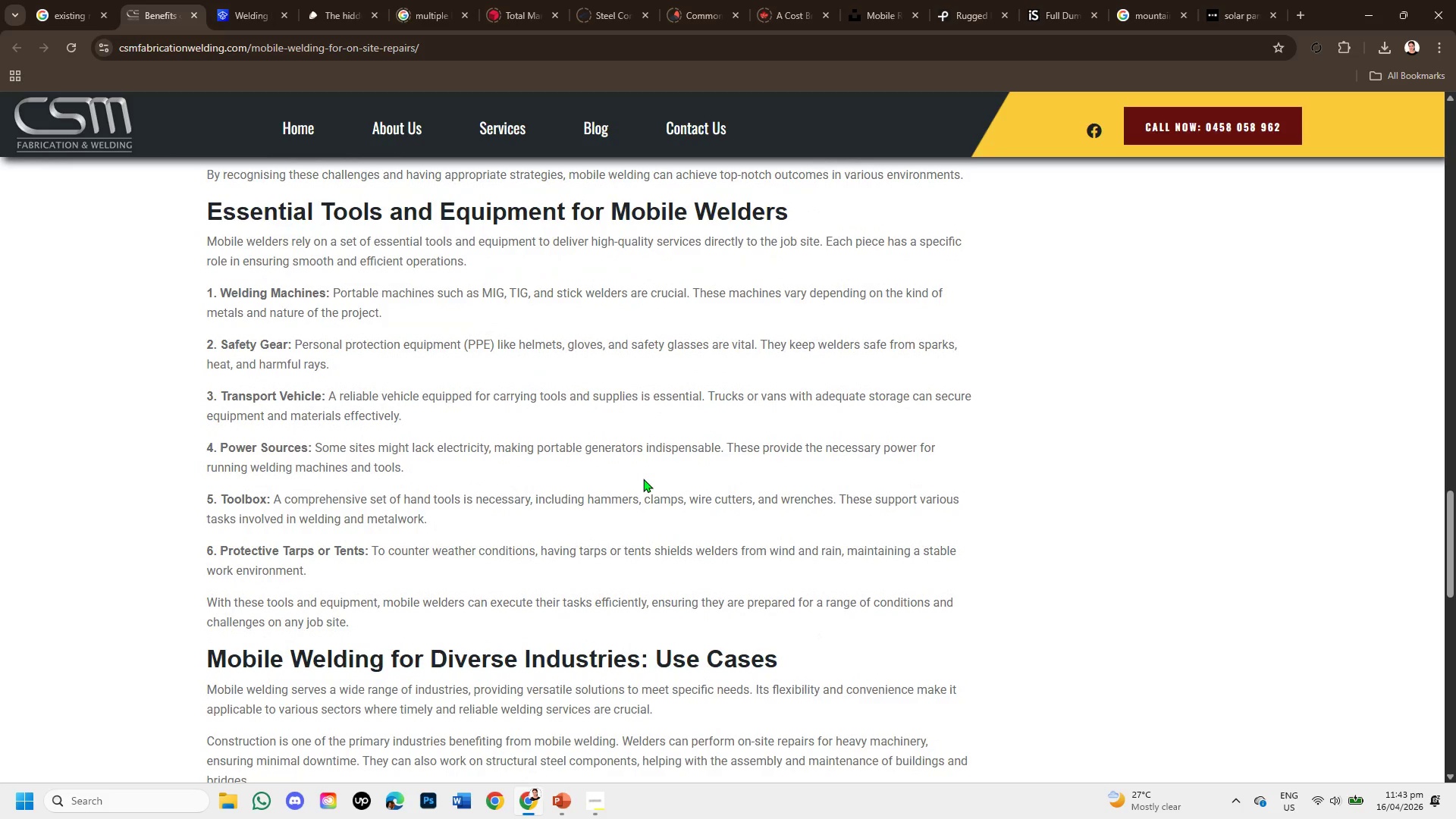 
scroll: coordinate [643, 479], scroll_direction: down, amount: 1.0
 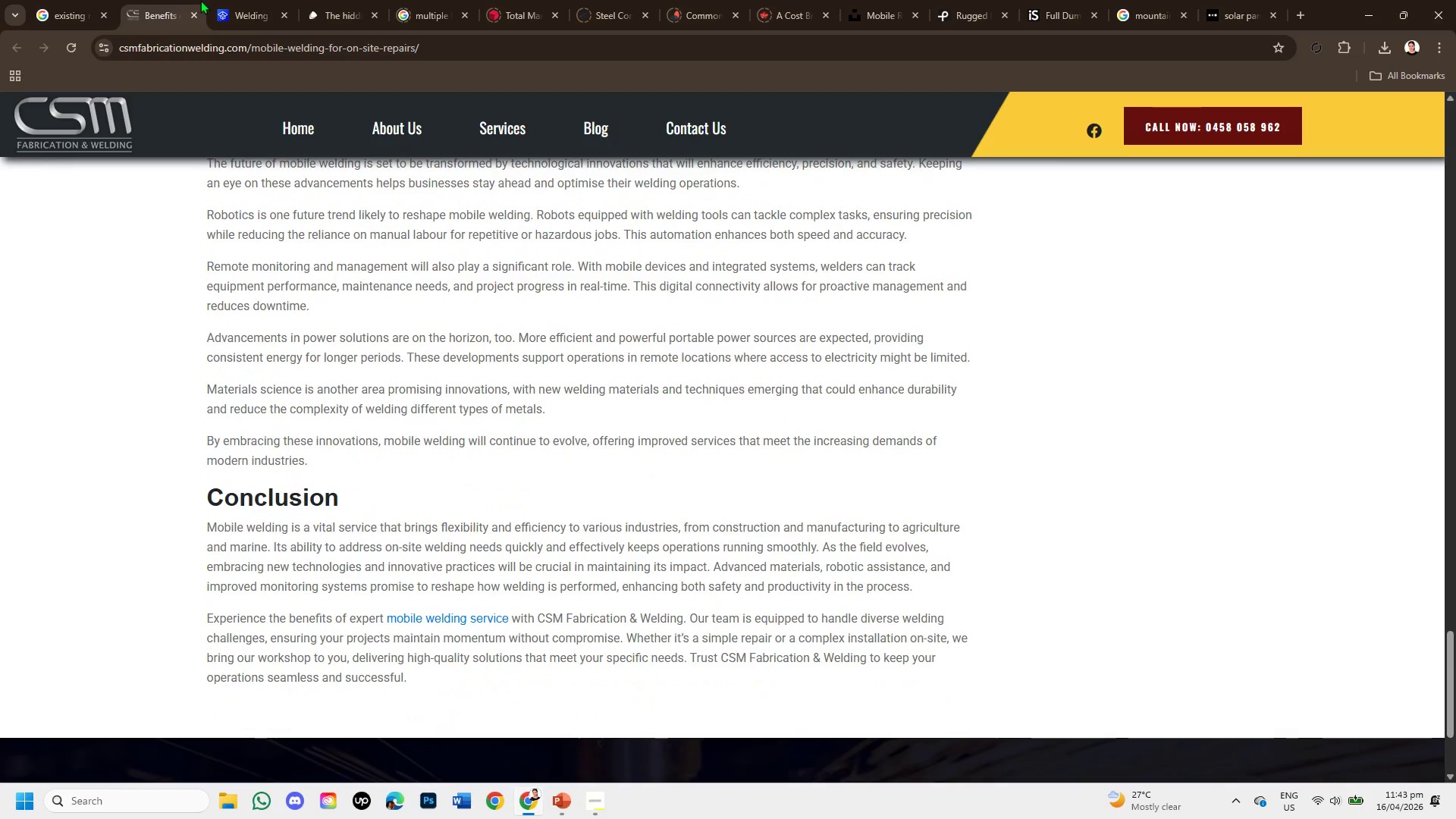 
left_click([193, 12])
 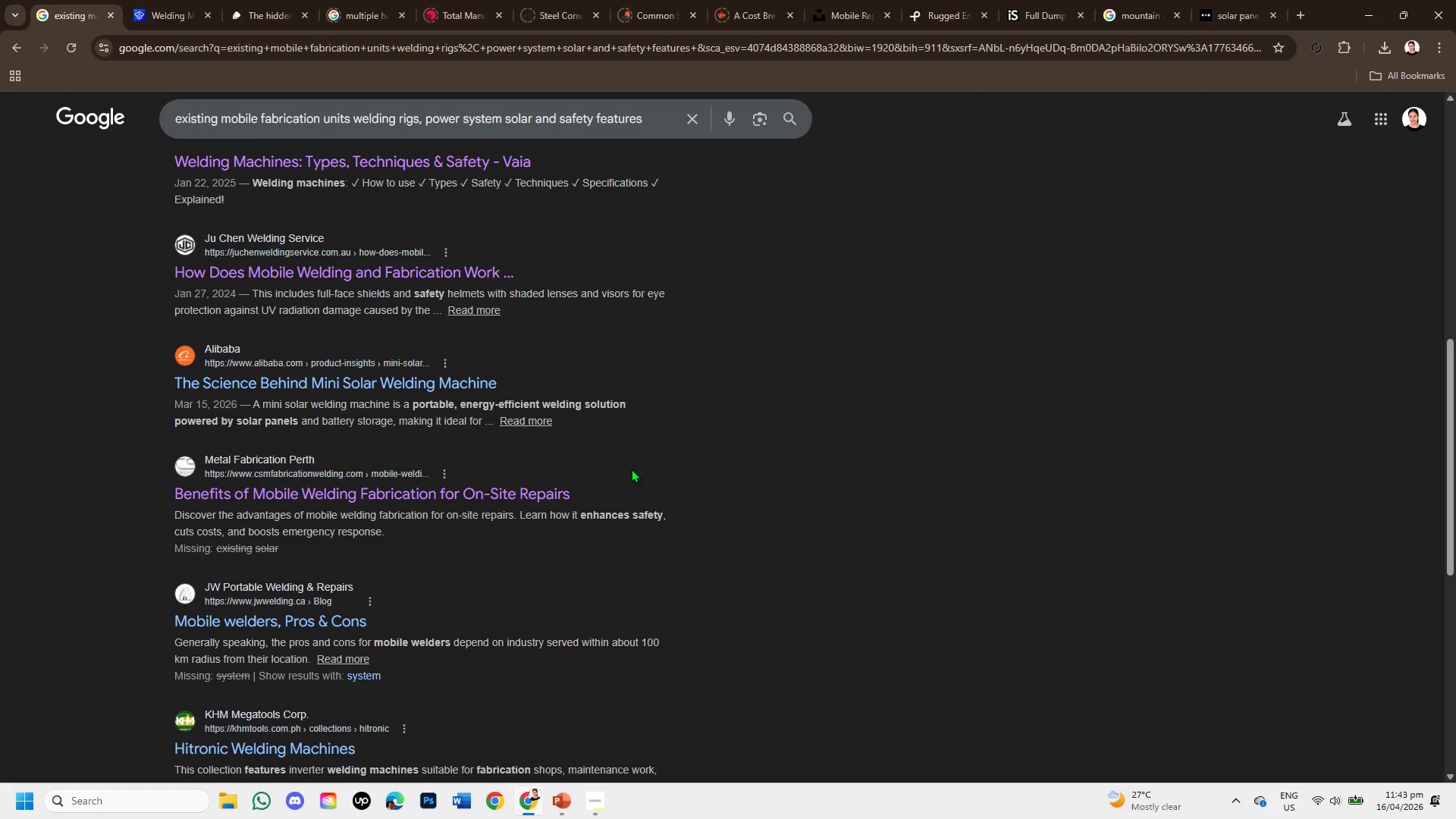 
scroll: coordinate [649, 498], scroll_direction: down, amount: 1.0
 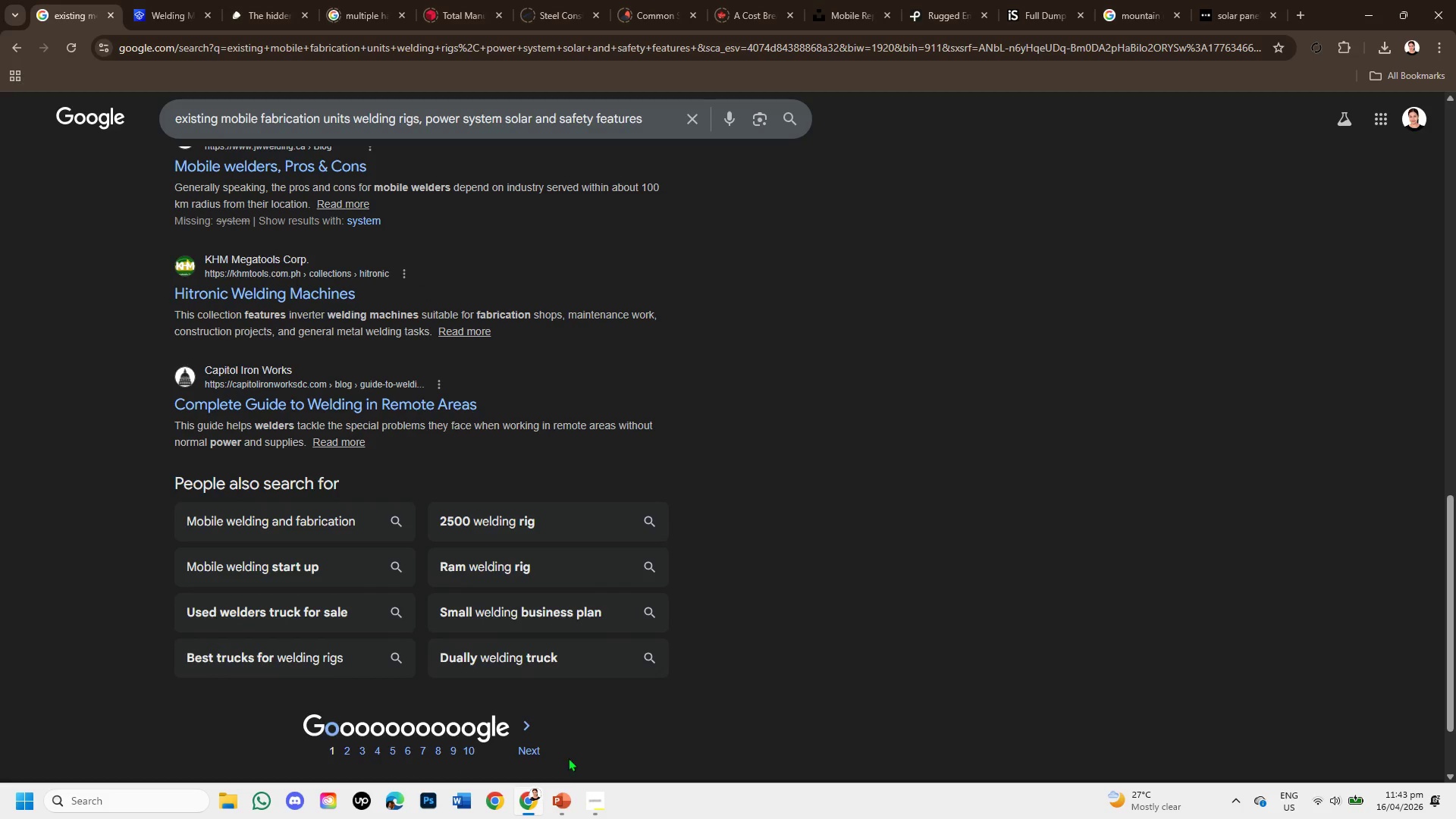 
left_click([548, 802])
 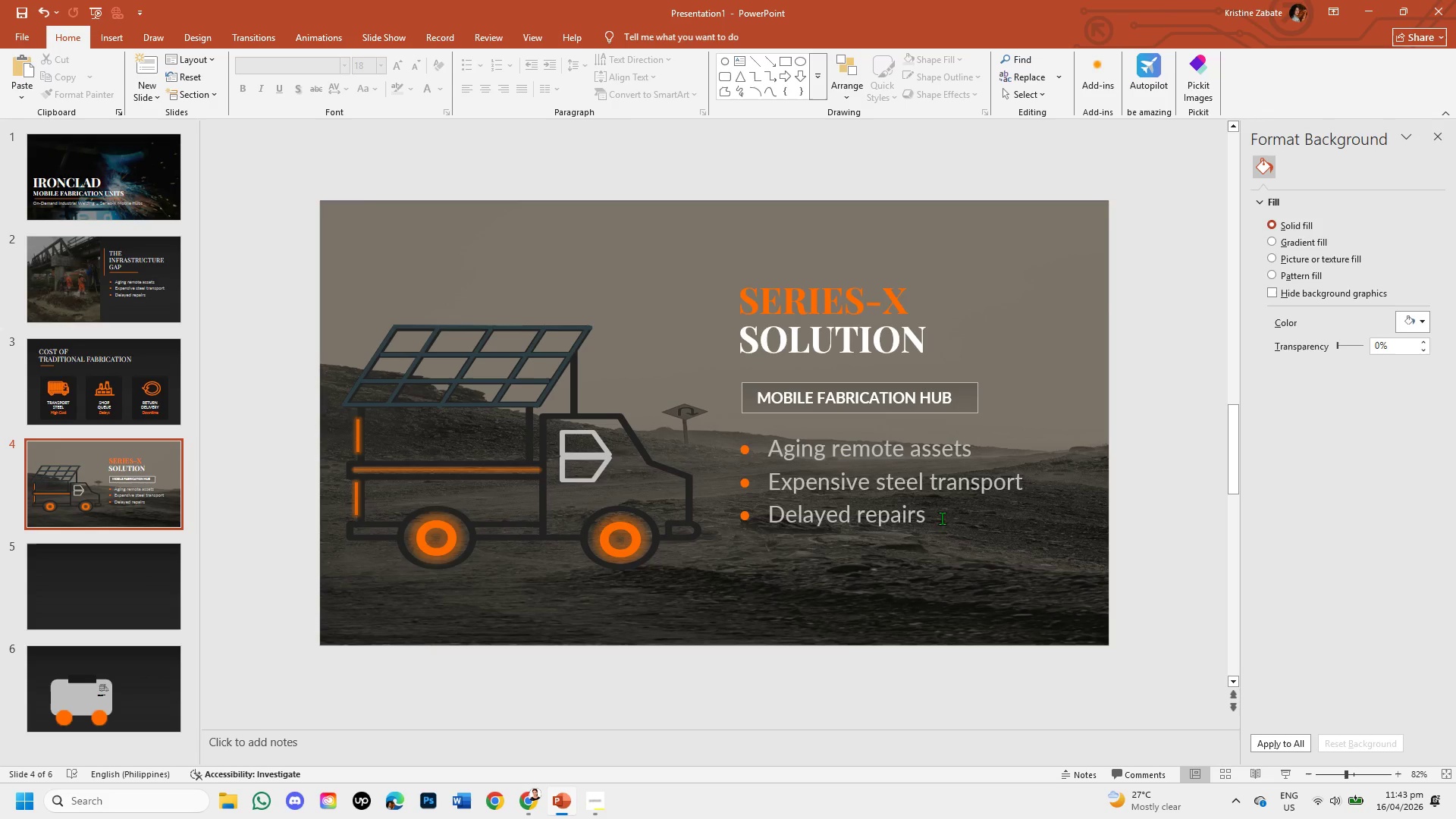 
left_click([931, 514])
 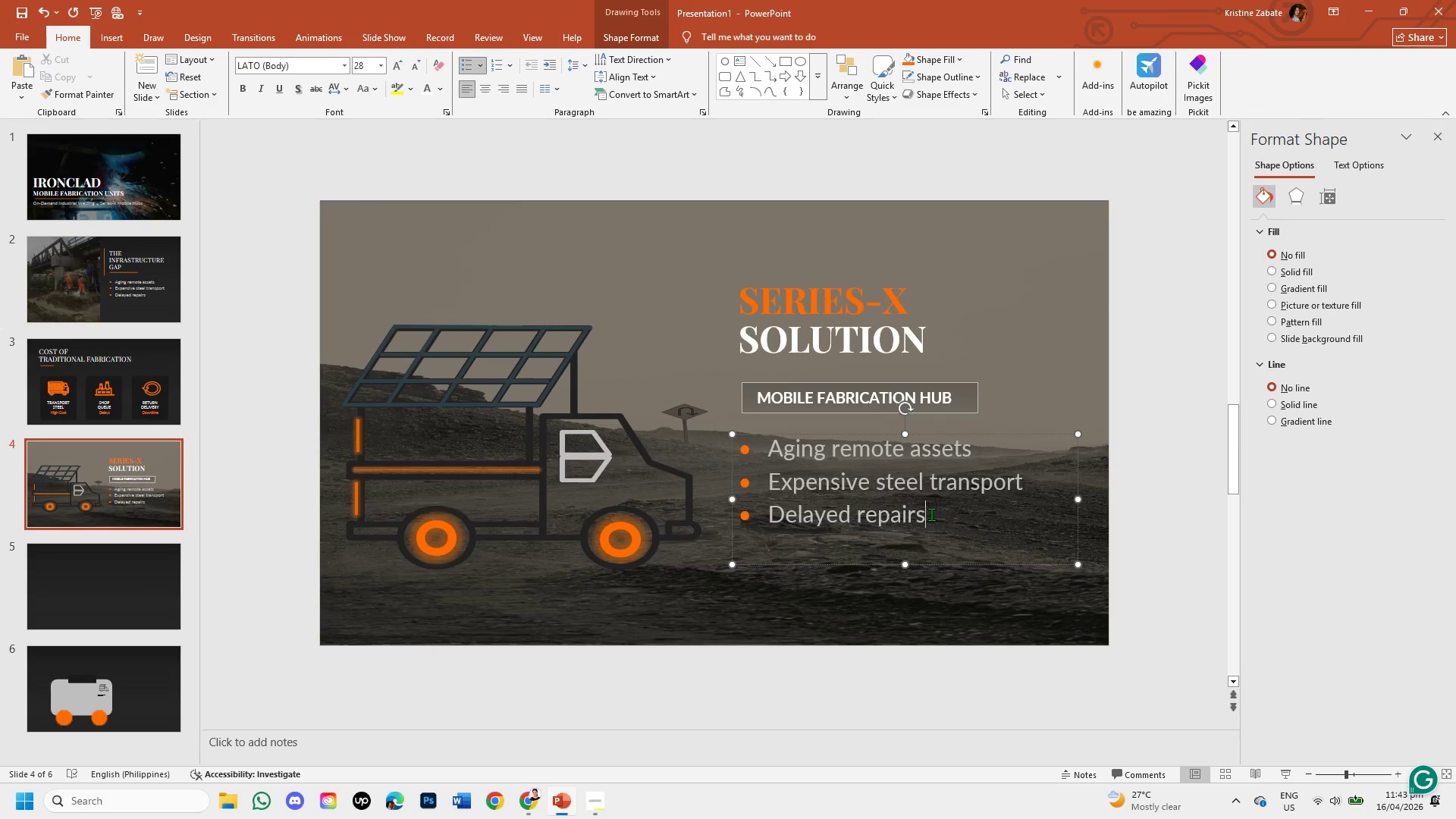 
wait(9.61)
 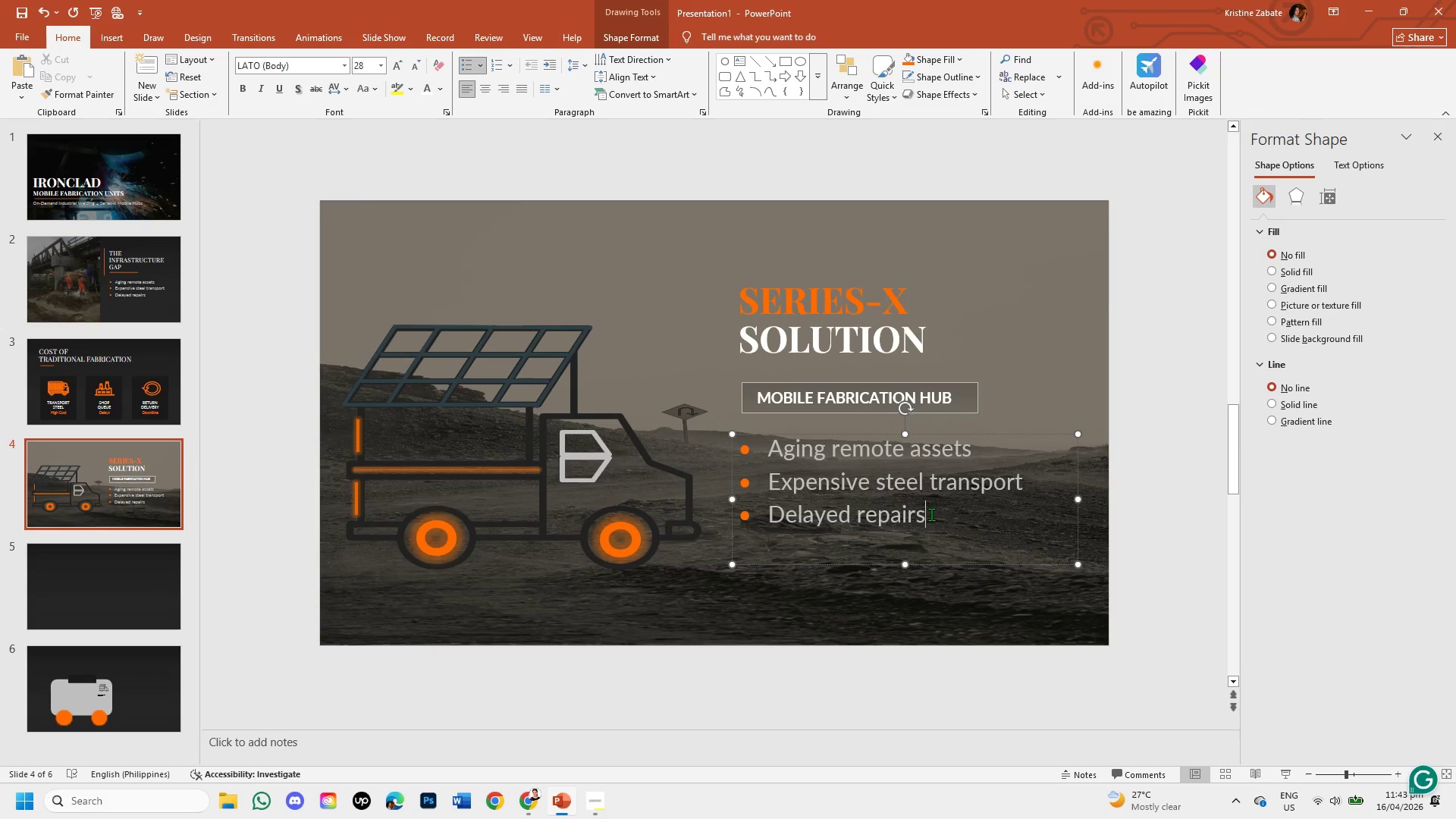 
hold_key(key=Backspace, duration=1.19)
 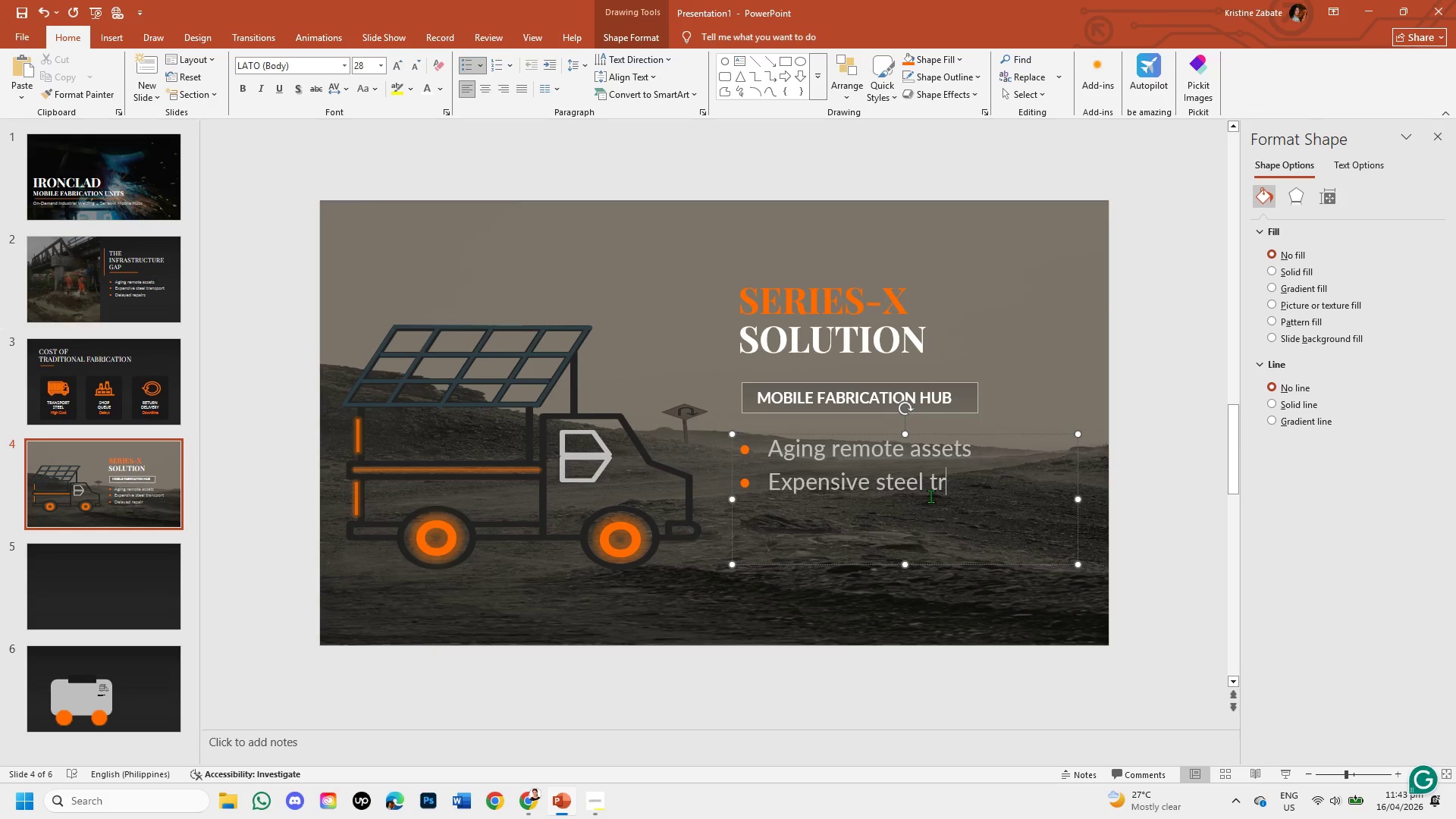 
hold_key(key=Backspace, duration=1.36)
 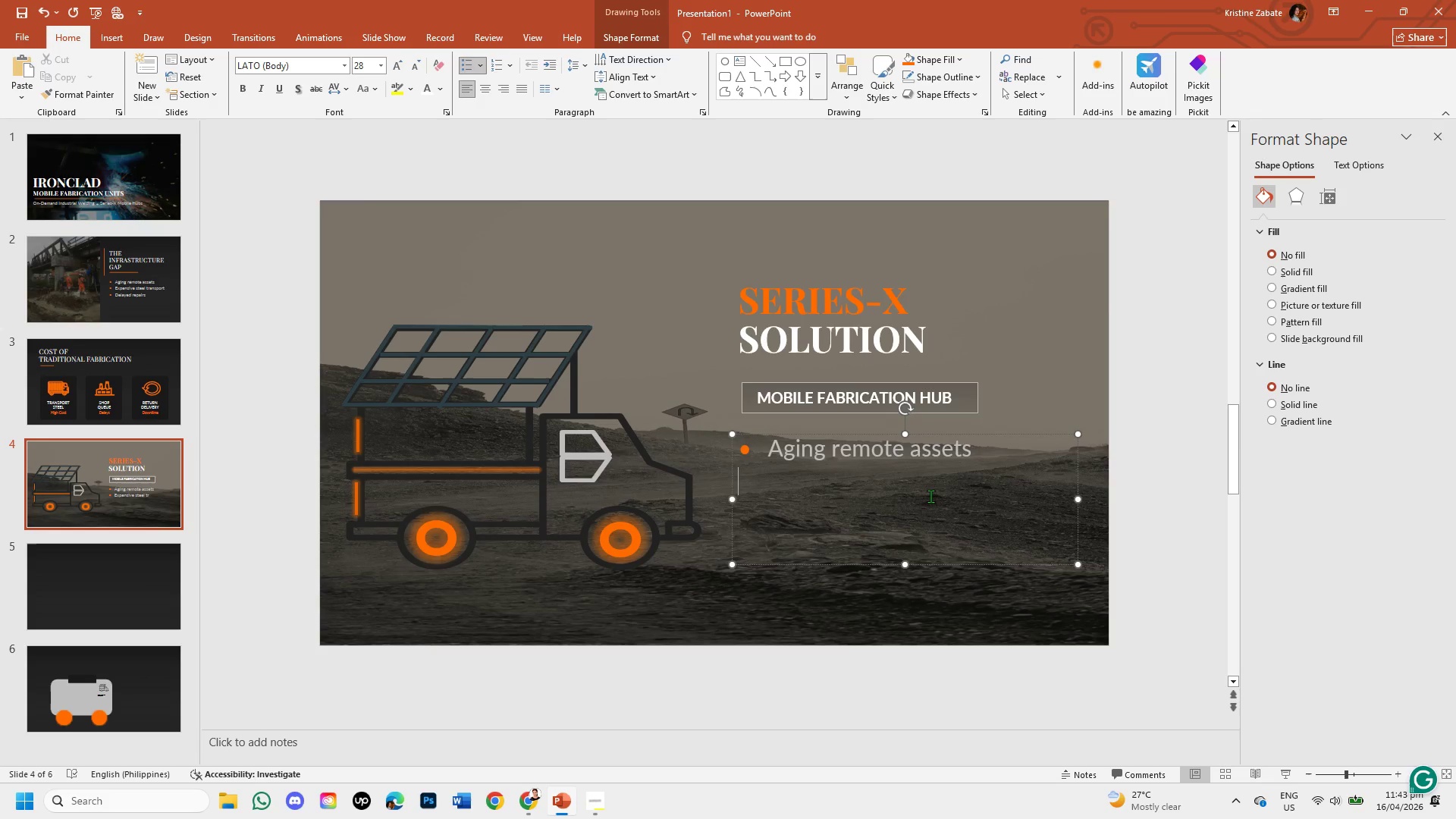 
hold_key(key=Backspace, duration=0.97)
 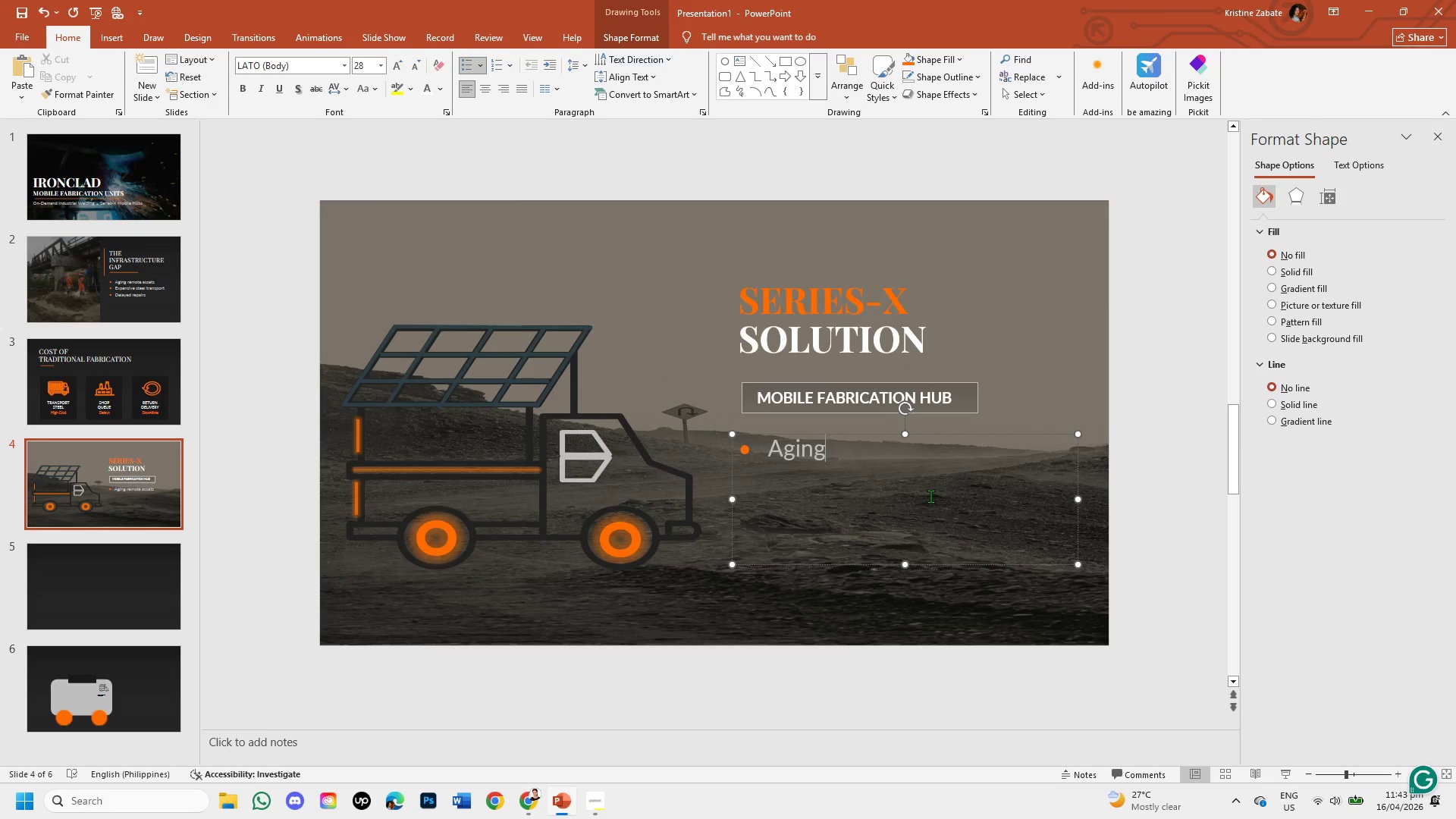 
key(Backspace)
 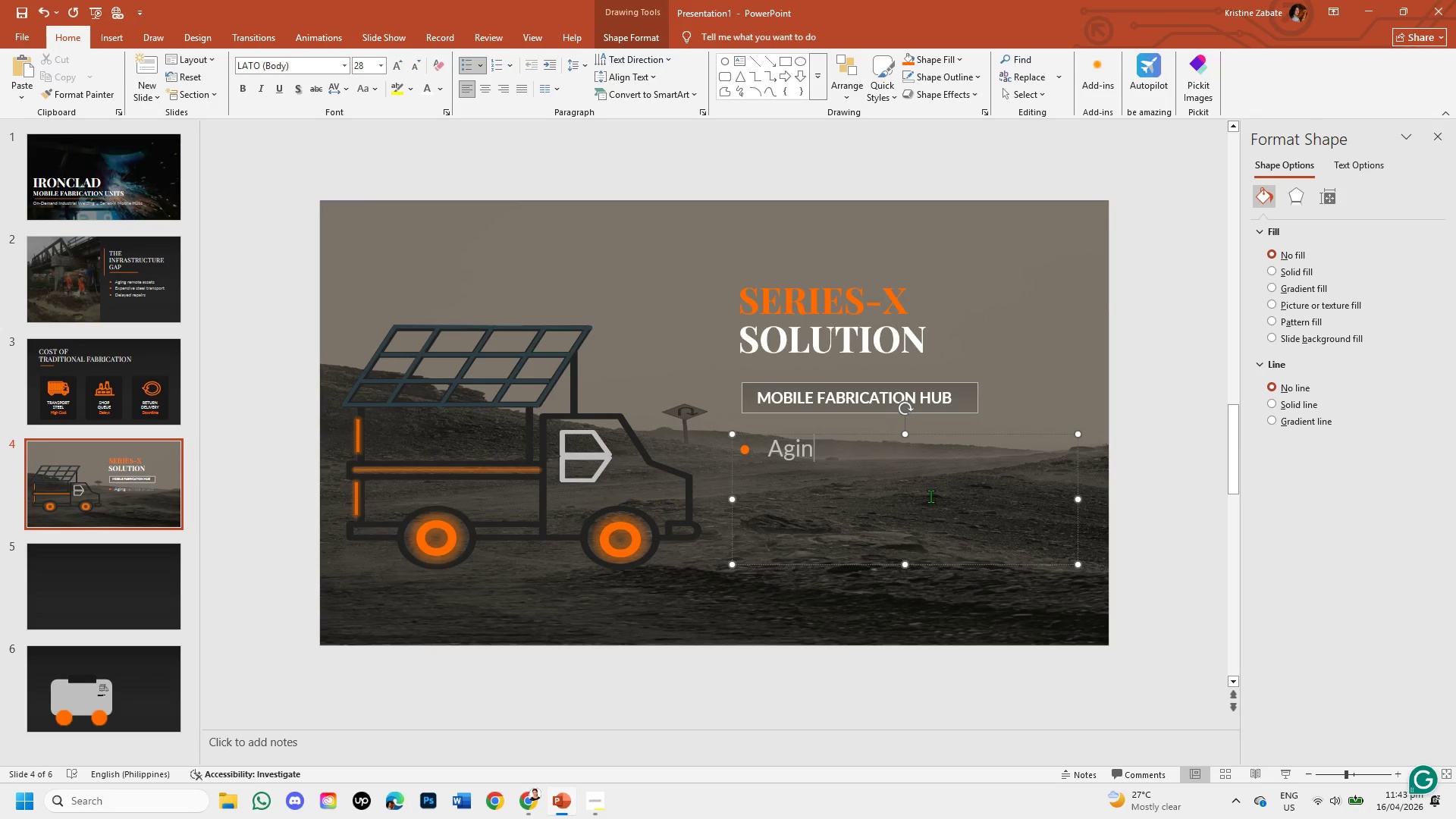 
key(Backspace)
 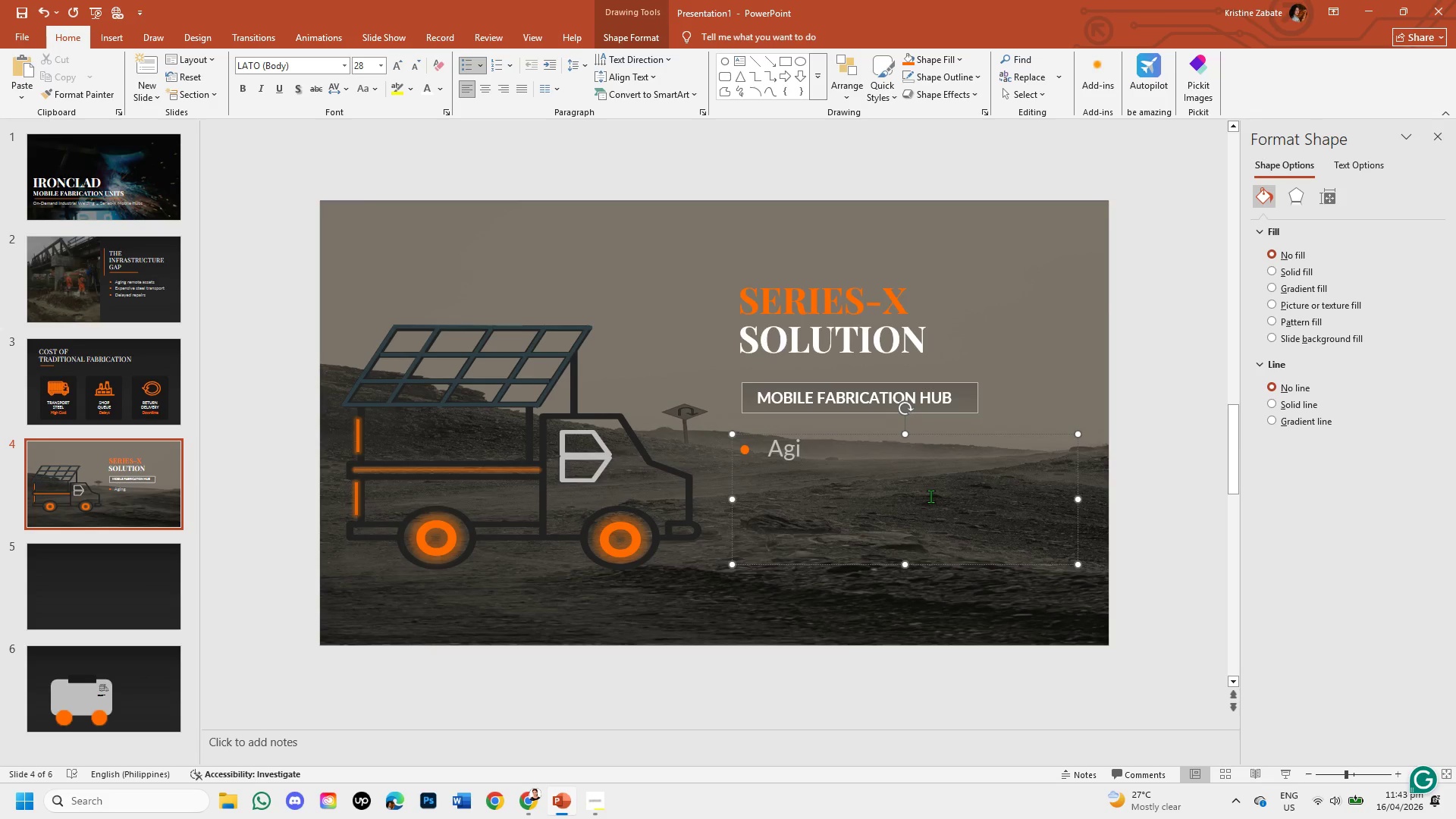 
key(Backspace)
 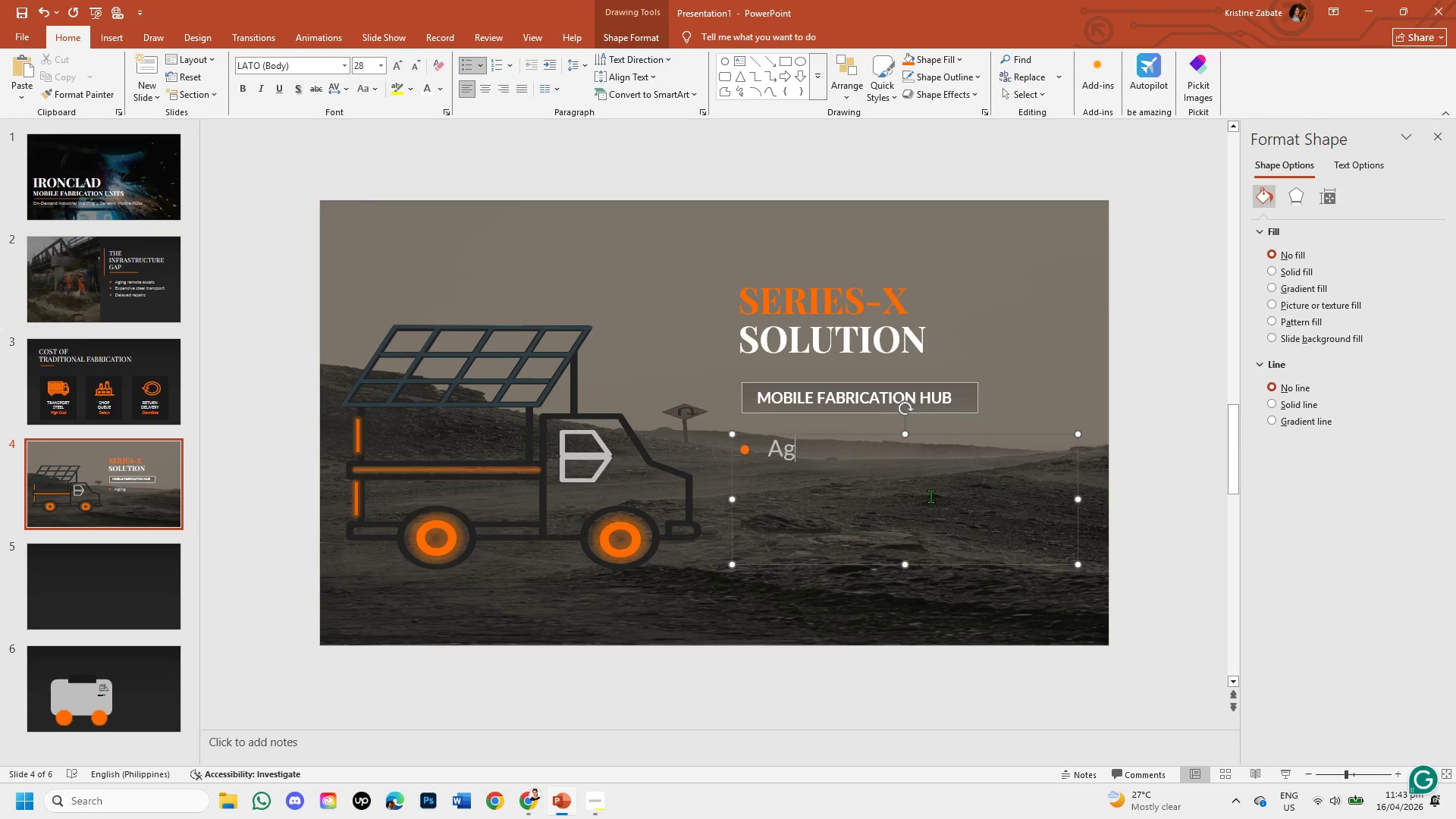 
key(Backspace)
 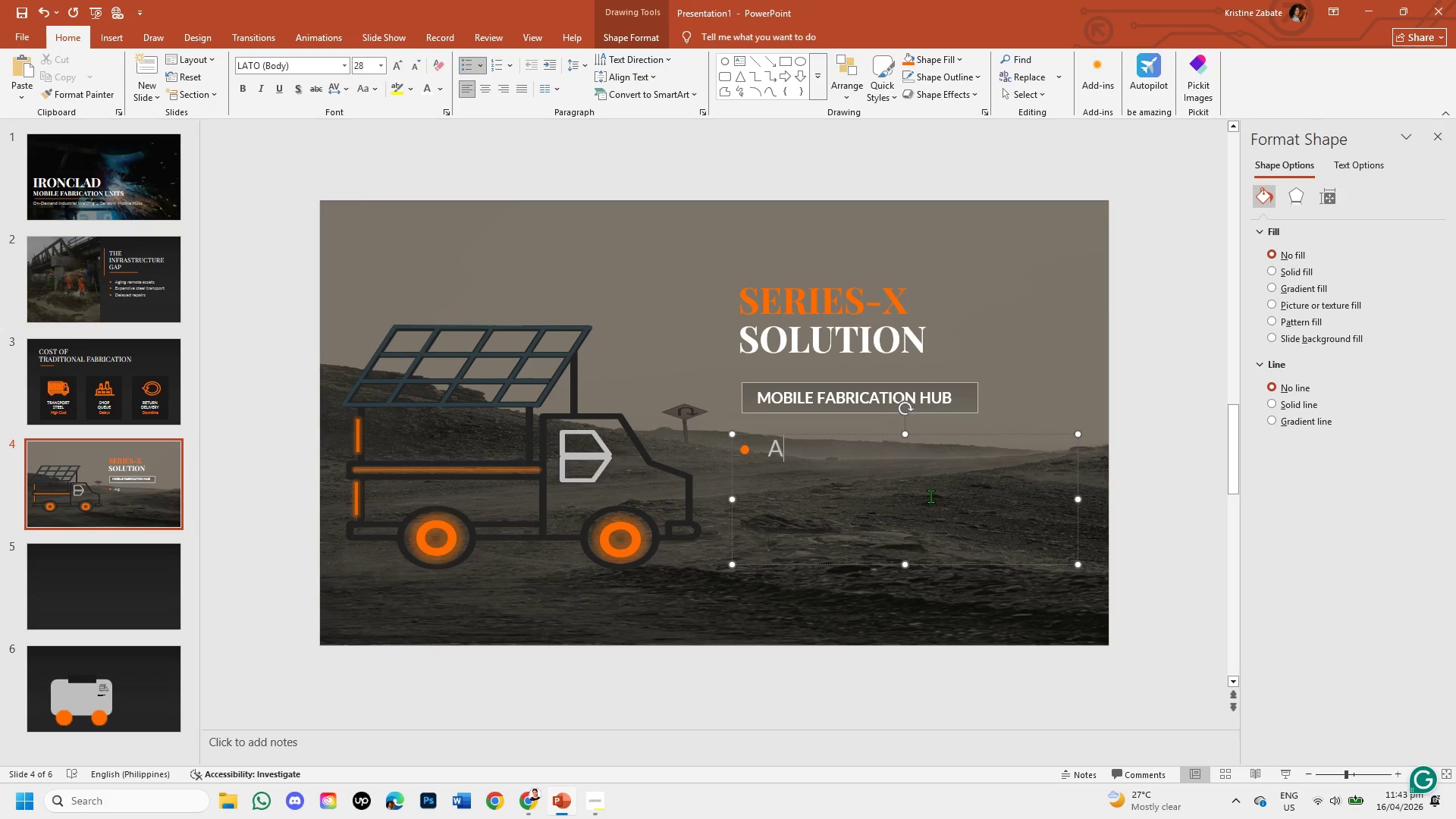 
key(Backspace)
 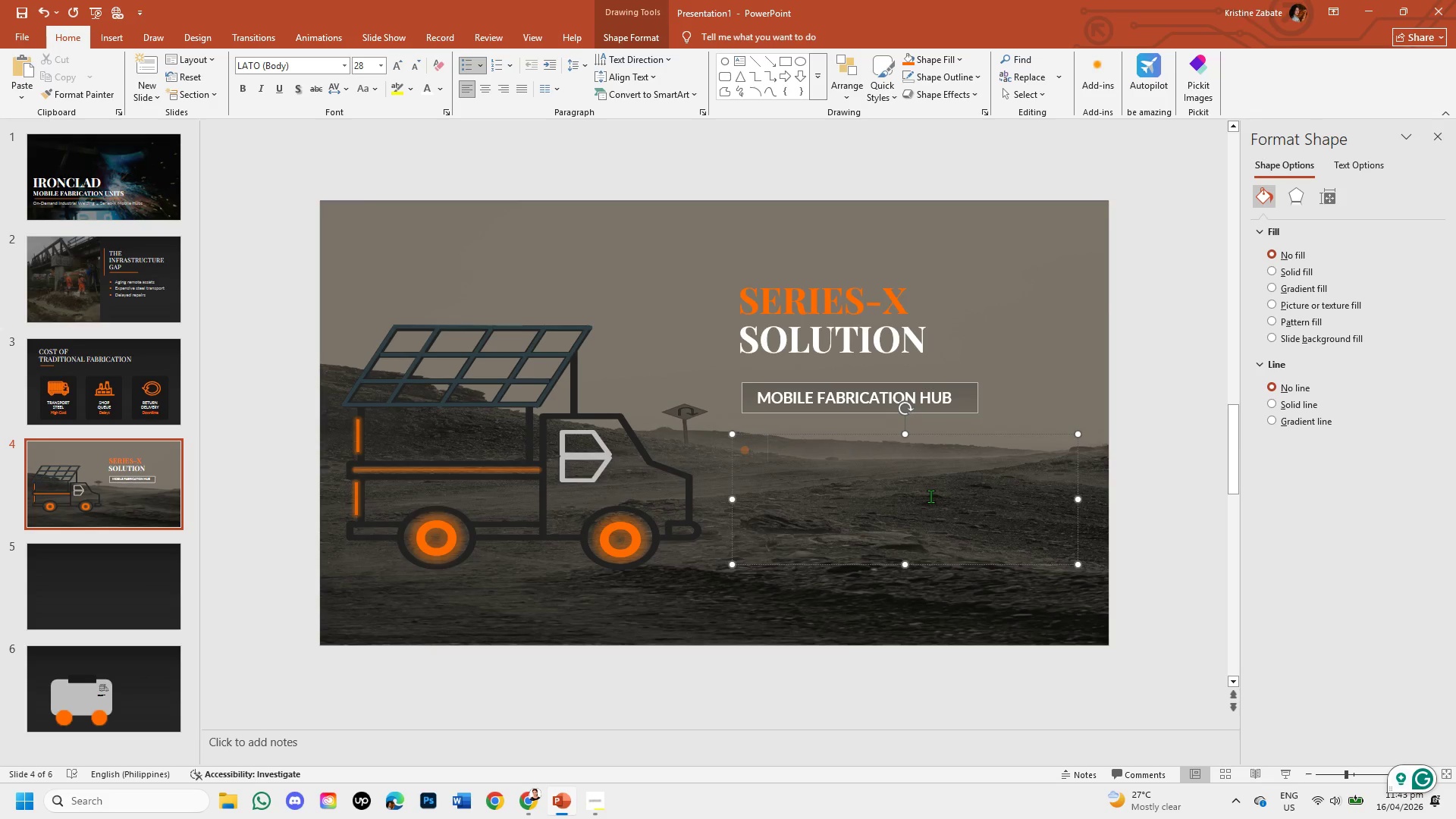 
wait(7.3)
 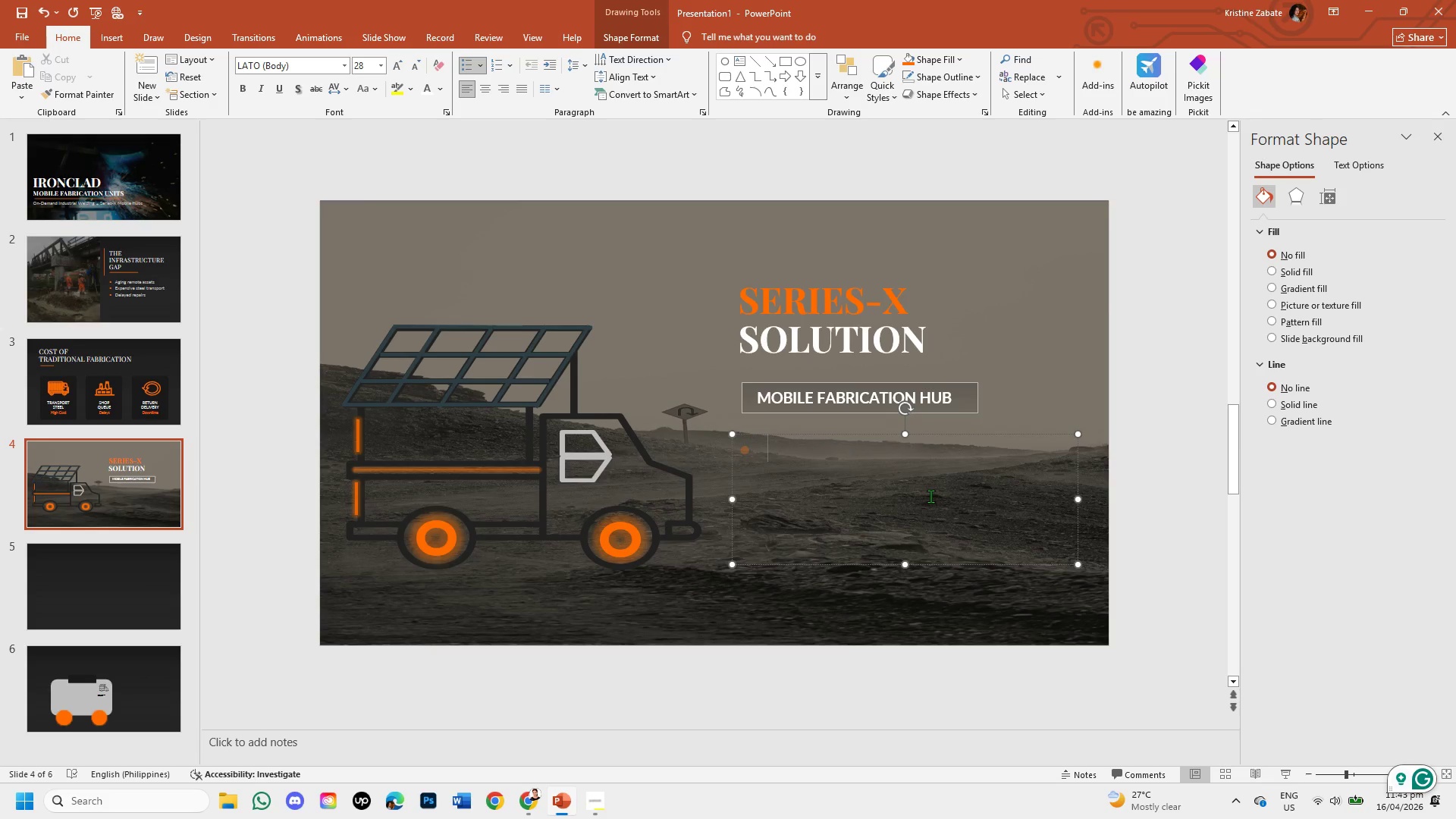 
type(sO)
key(Backspace)
key(Backspace)
type(Solar-powered)
 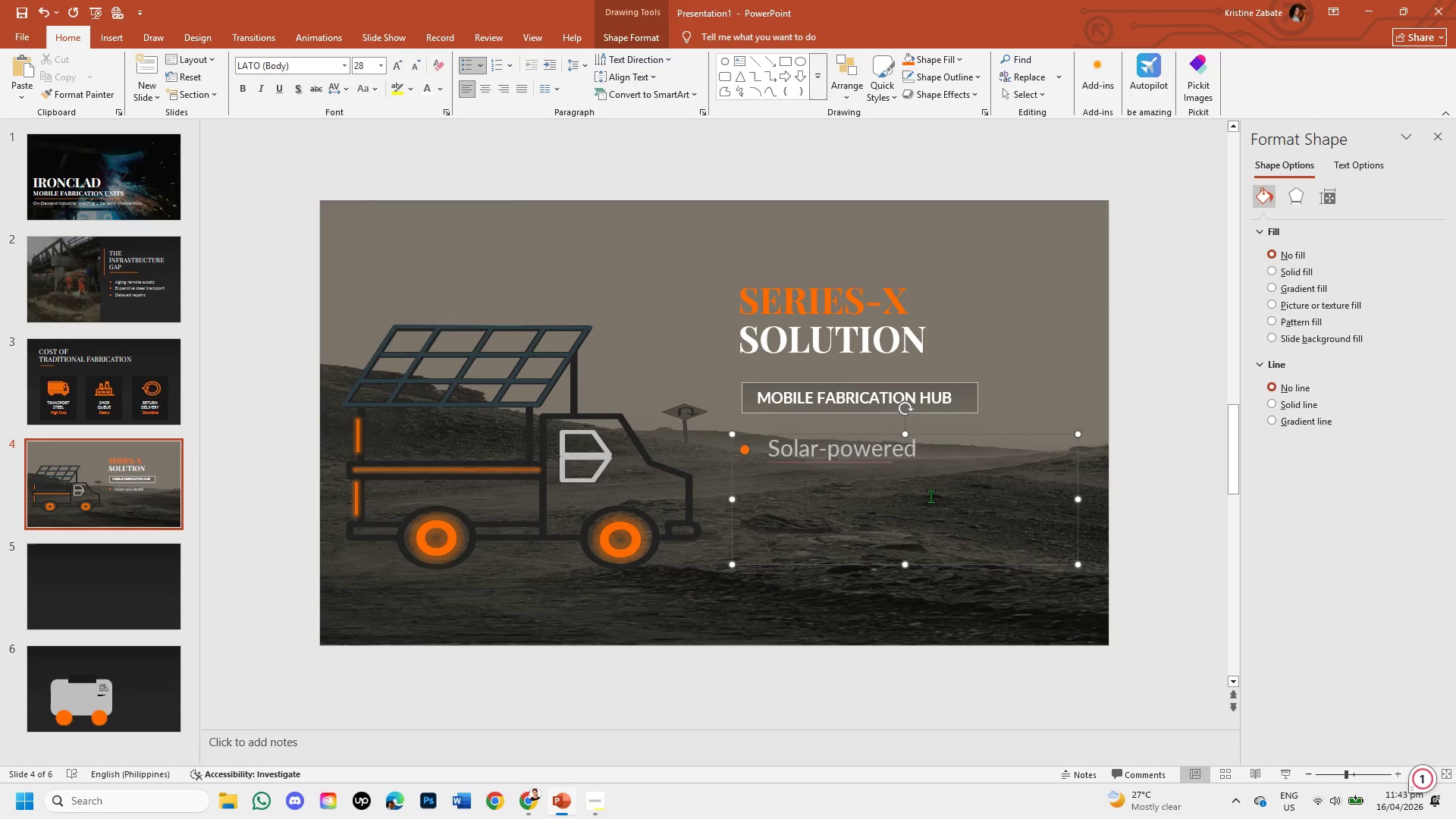 
key(Enter)
 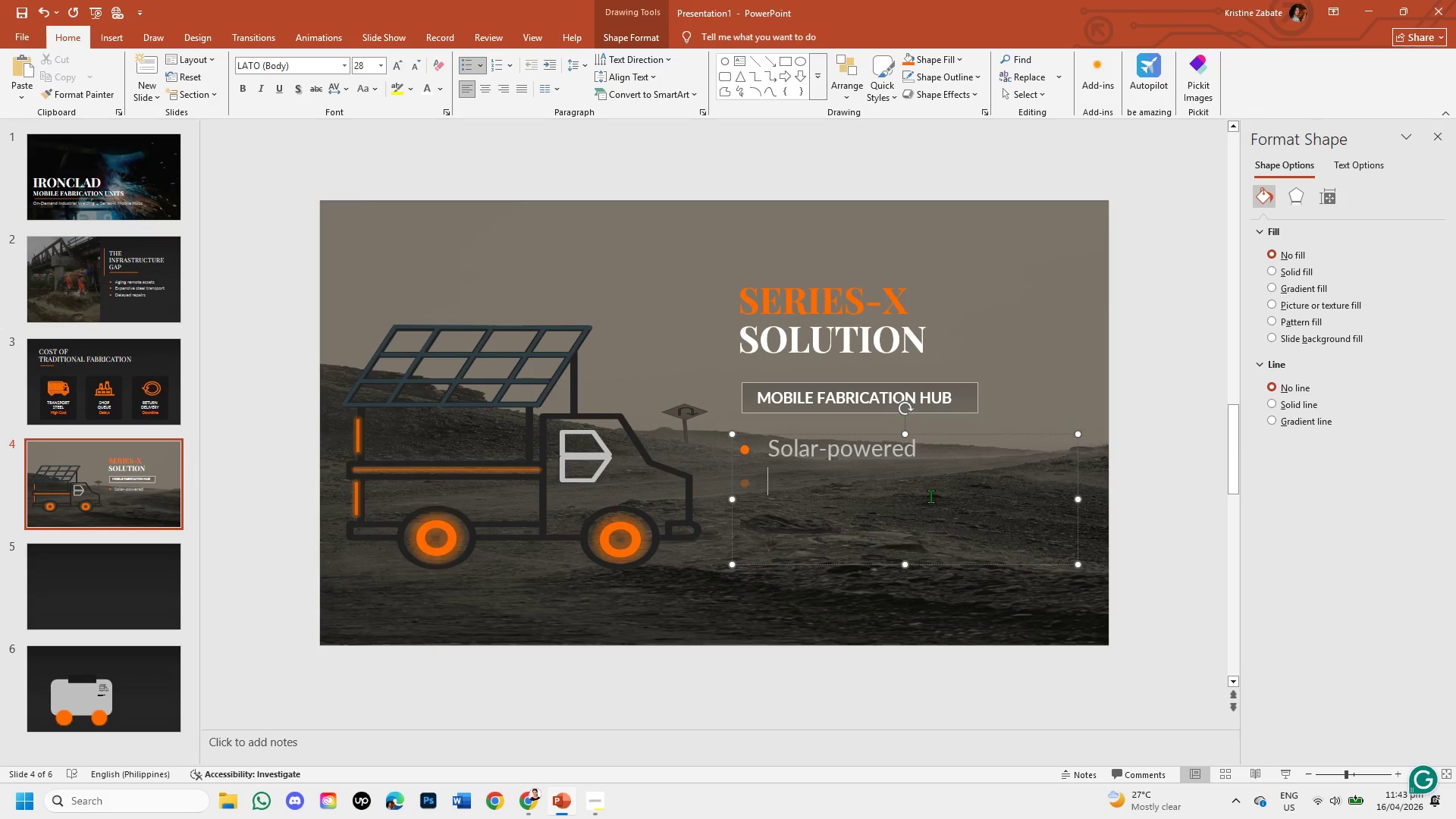 
type(P)
key(Backspace)
type(On-site fabrication)
 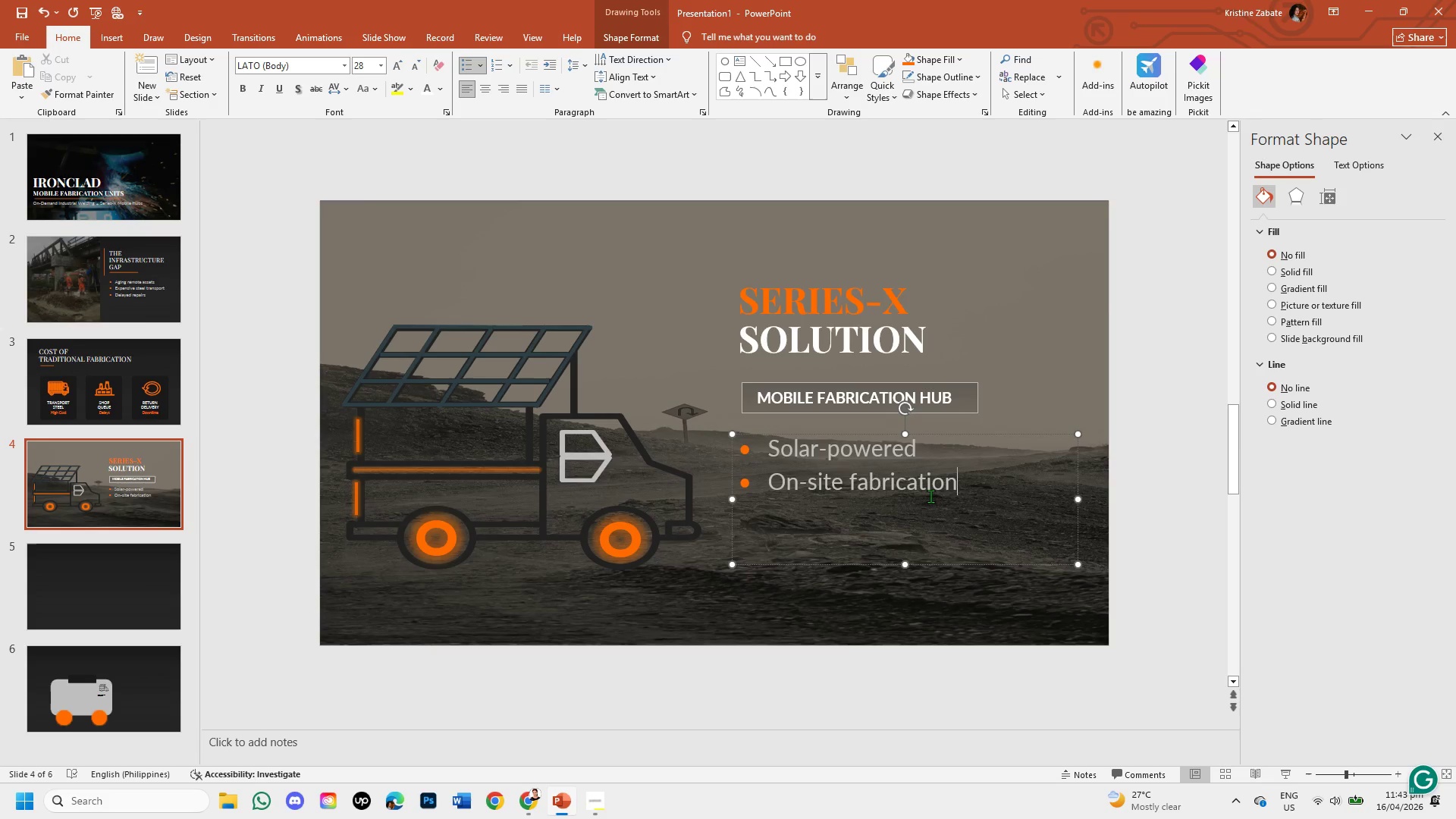 
key(Enter)
 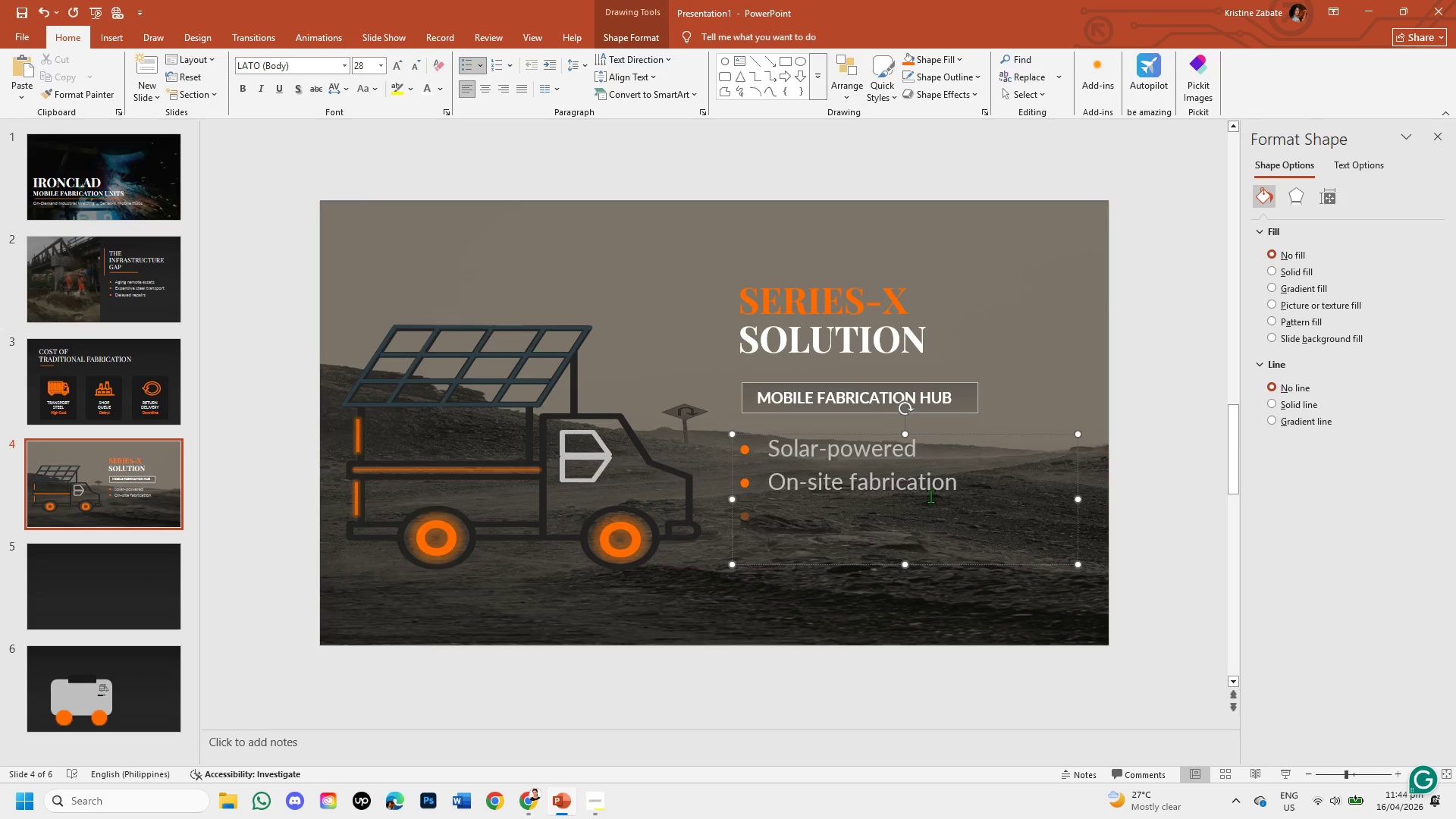 
type(Rapid deployment)
 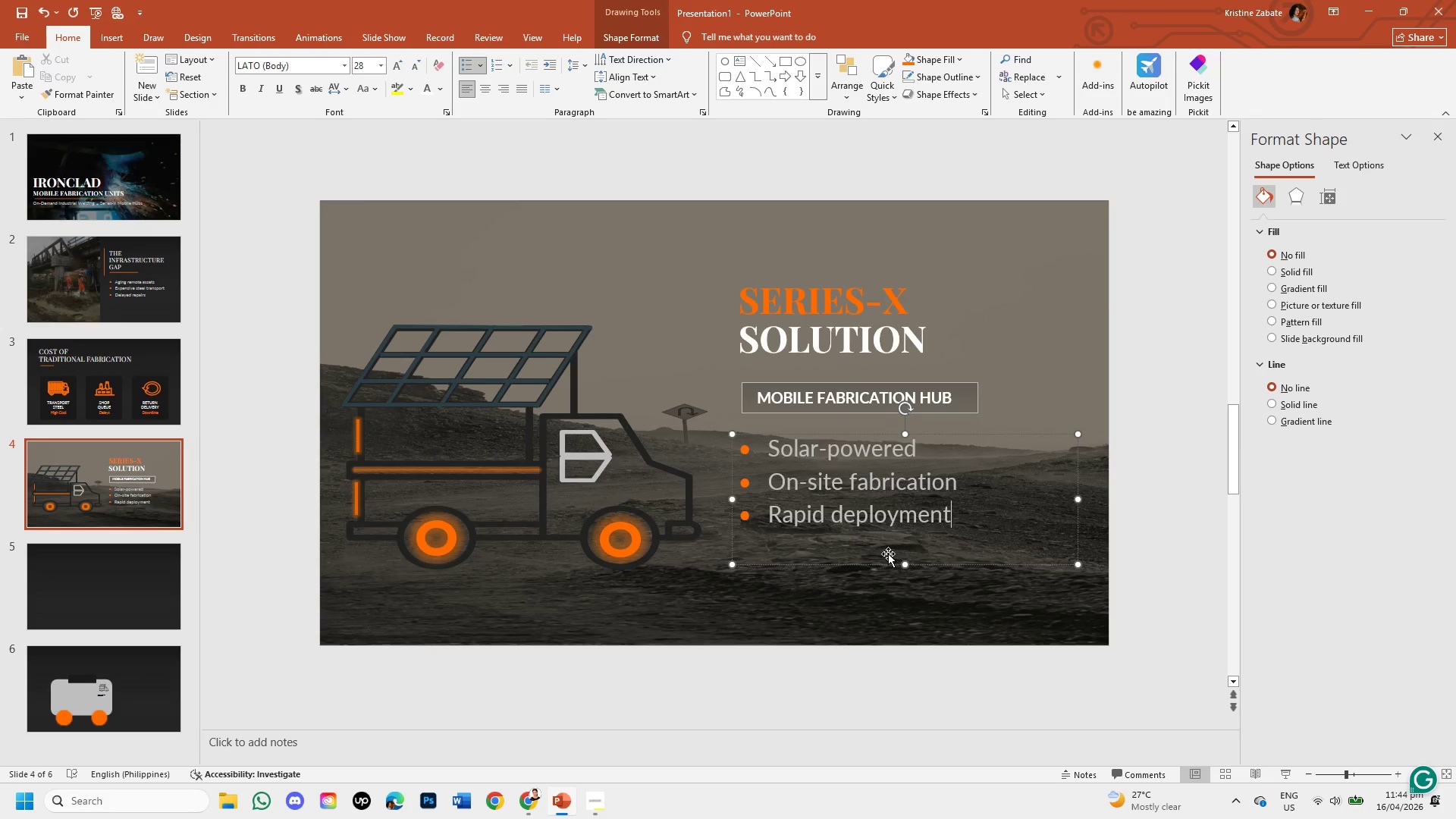 
wait(7.31)
 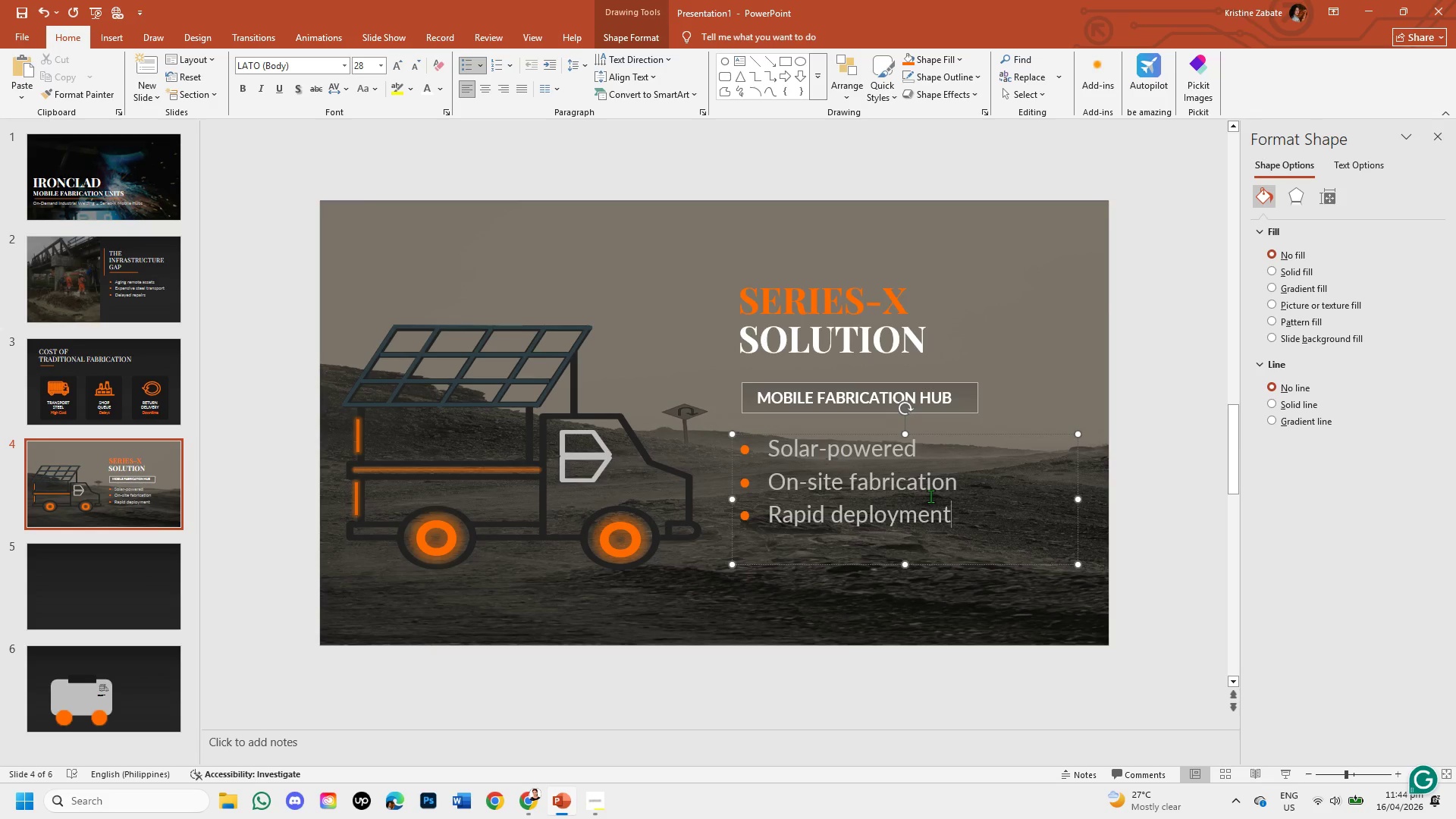 
left_click([777, 624])
 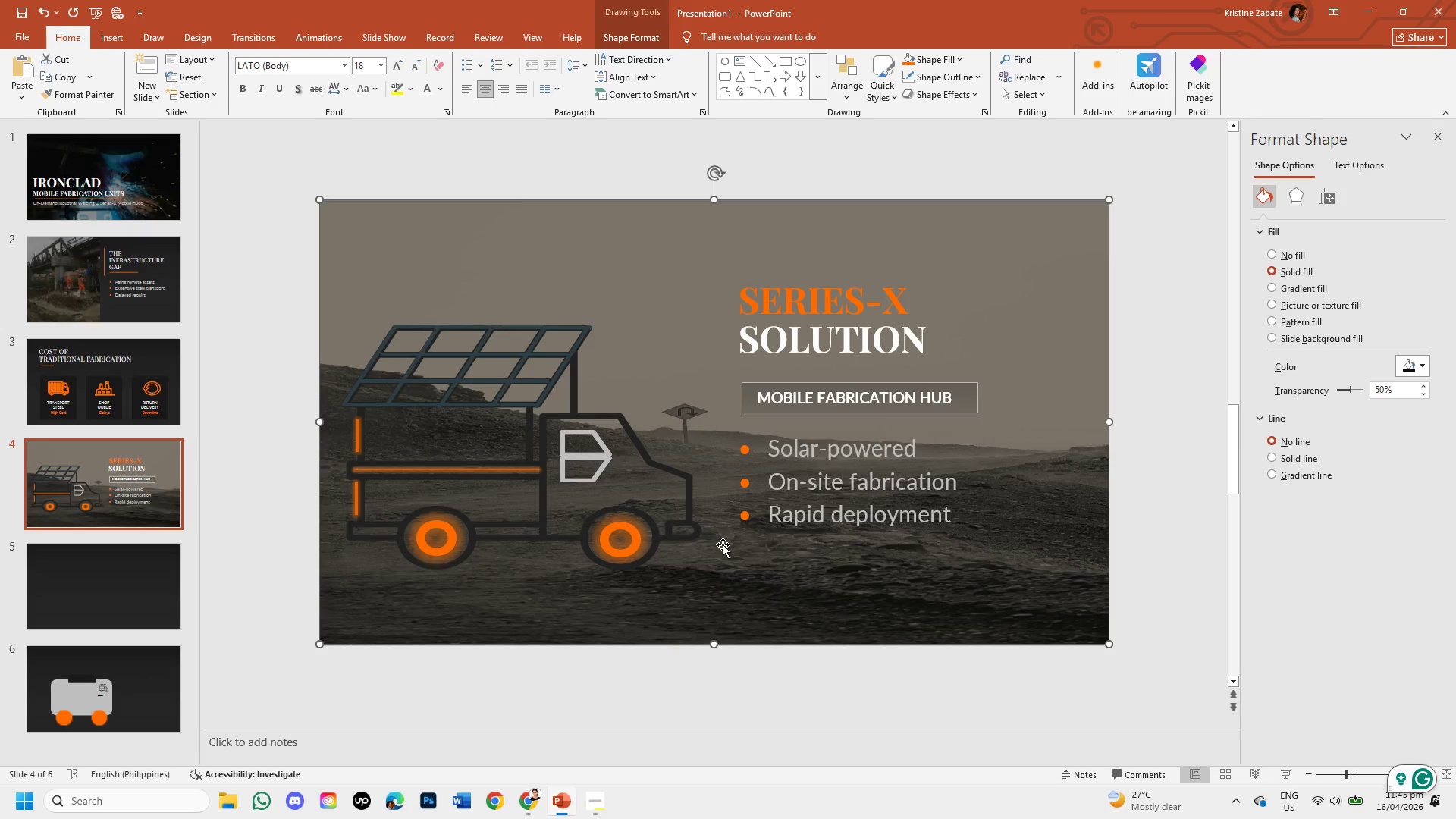 
wait(55.38)
 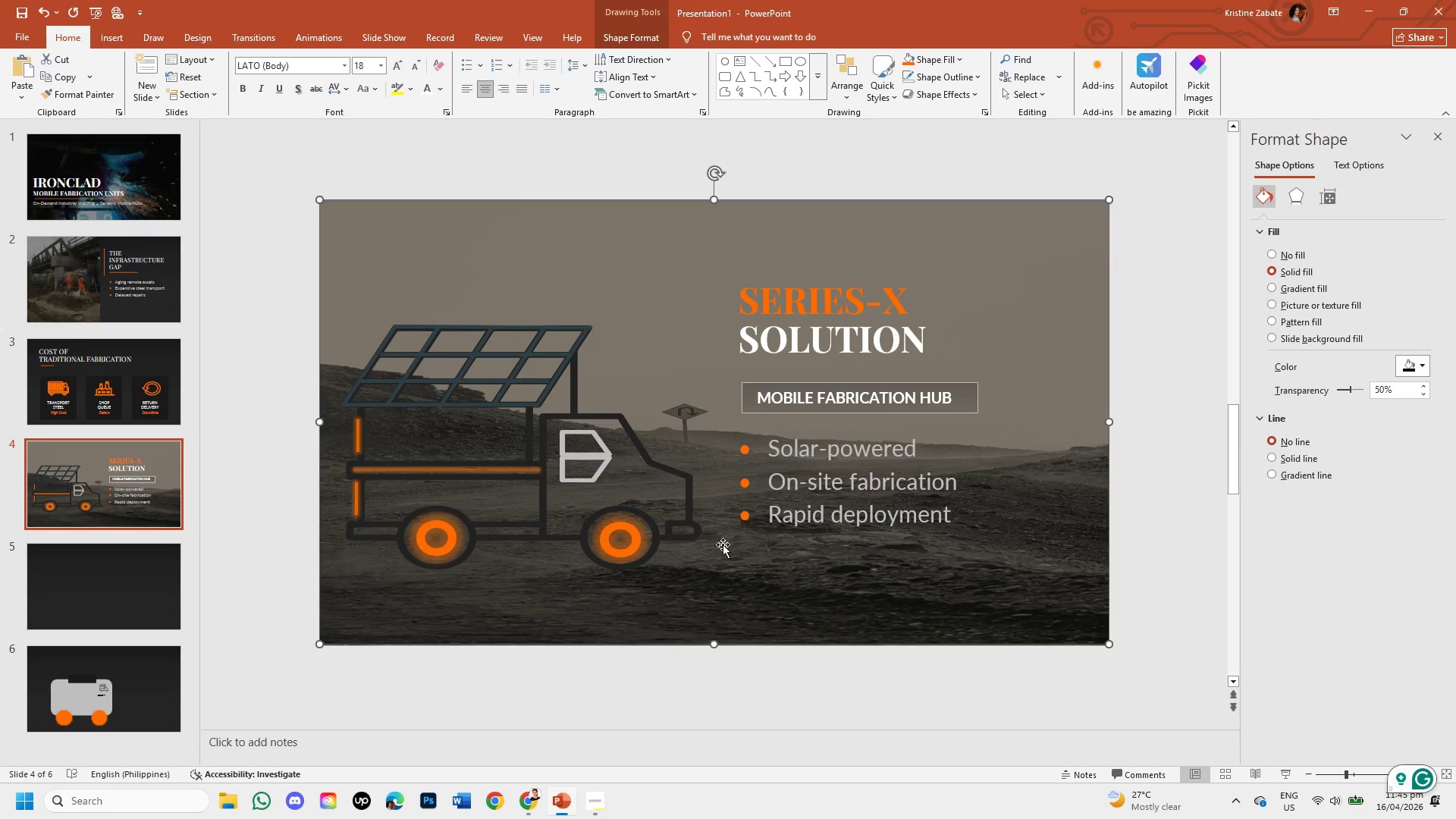 
left_click([589, 701])
 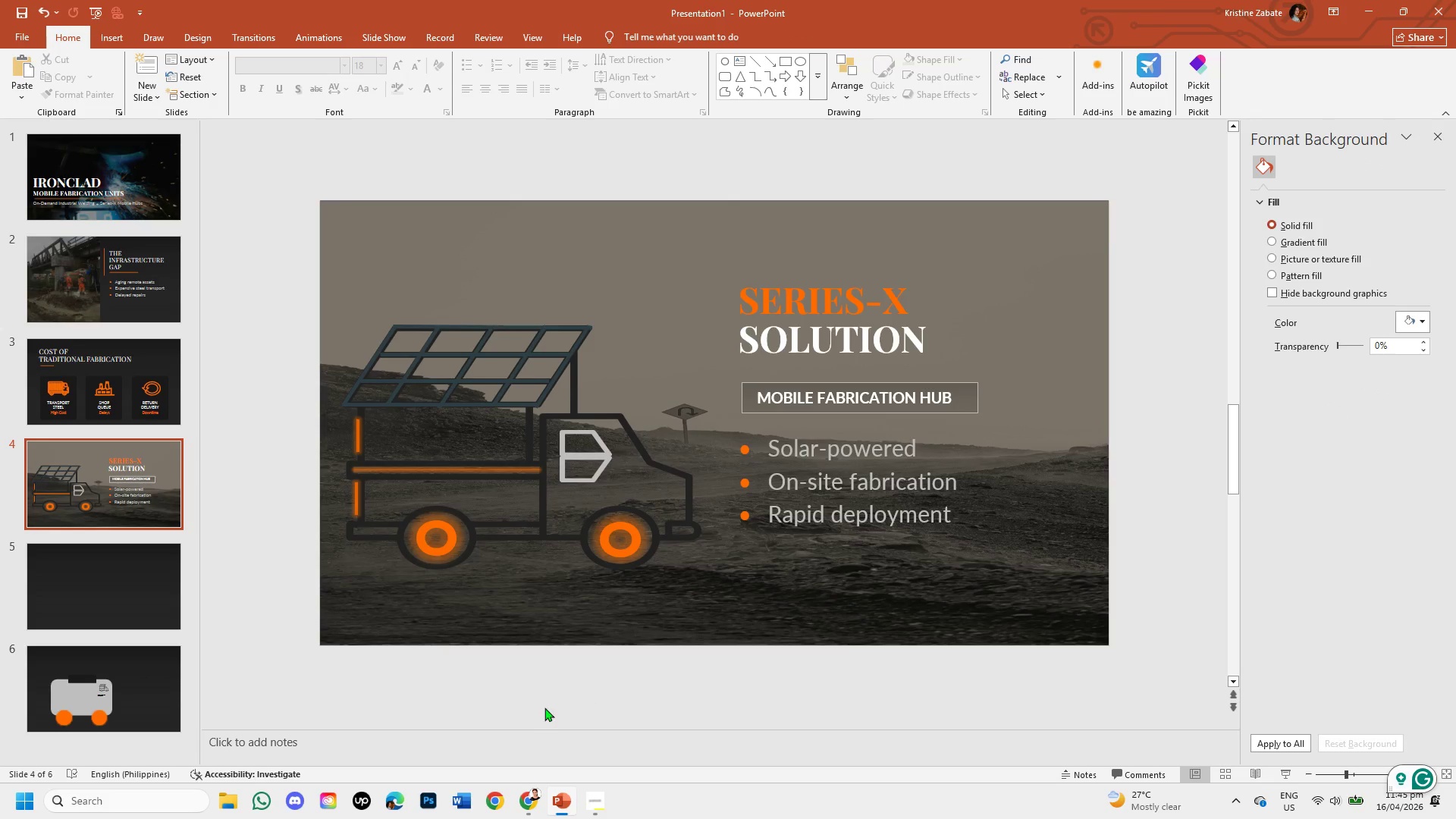 
mouse_move([122, 582])
 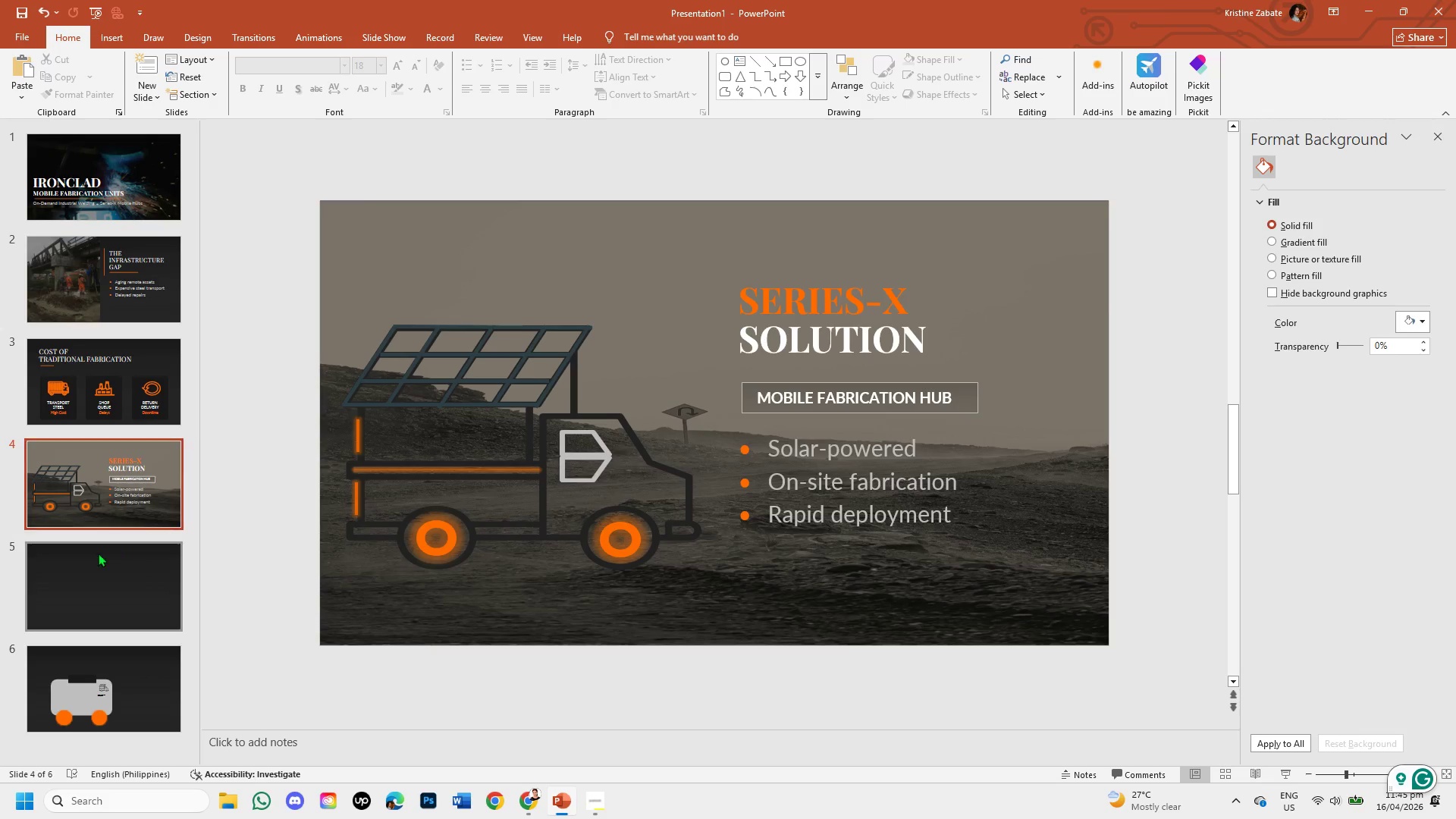 
left_click([114, 409])
 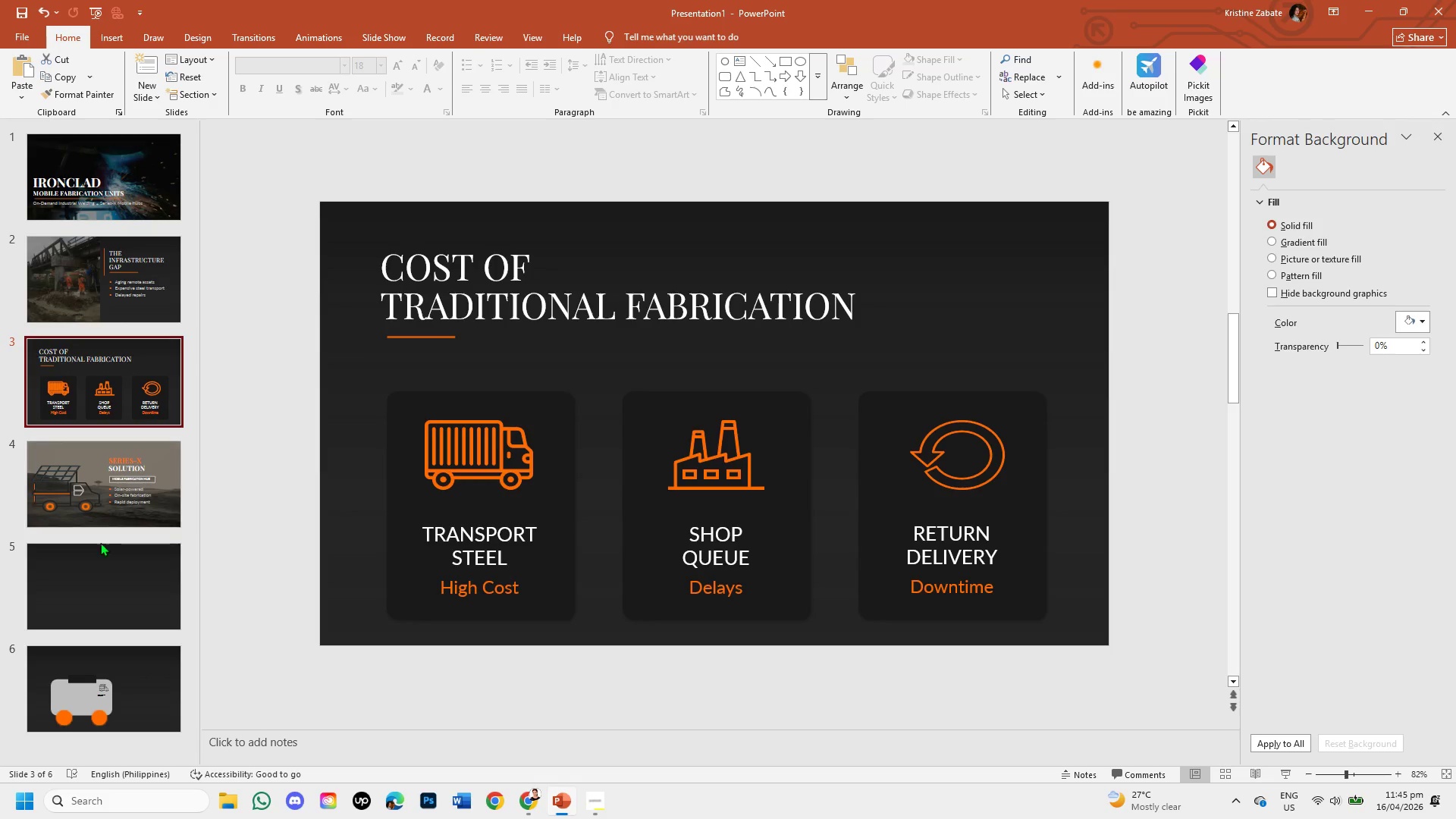 
wait(7.03)
 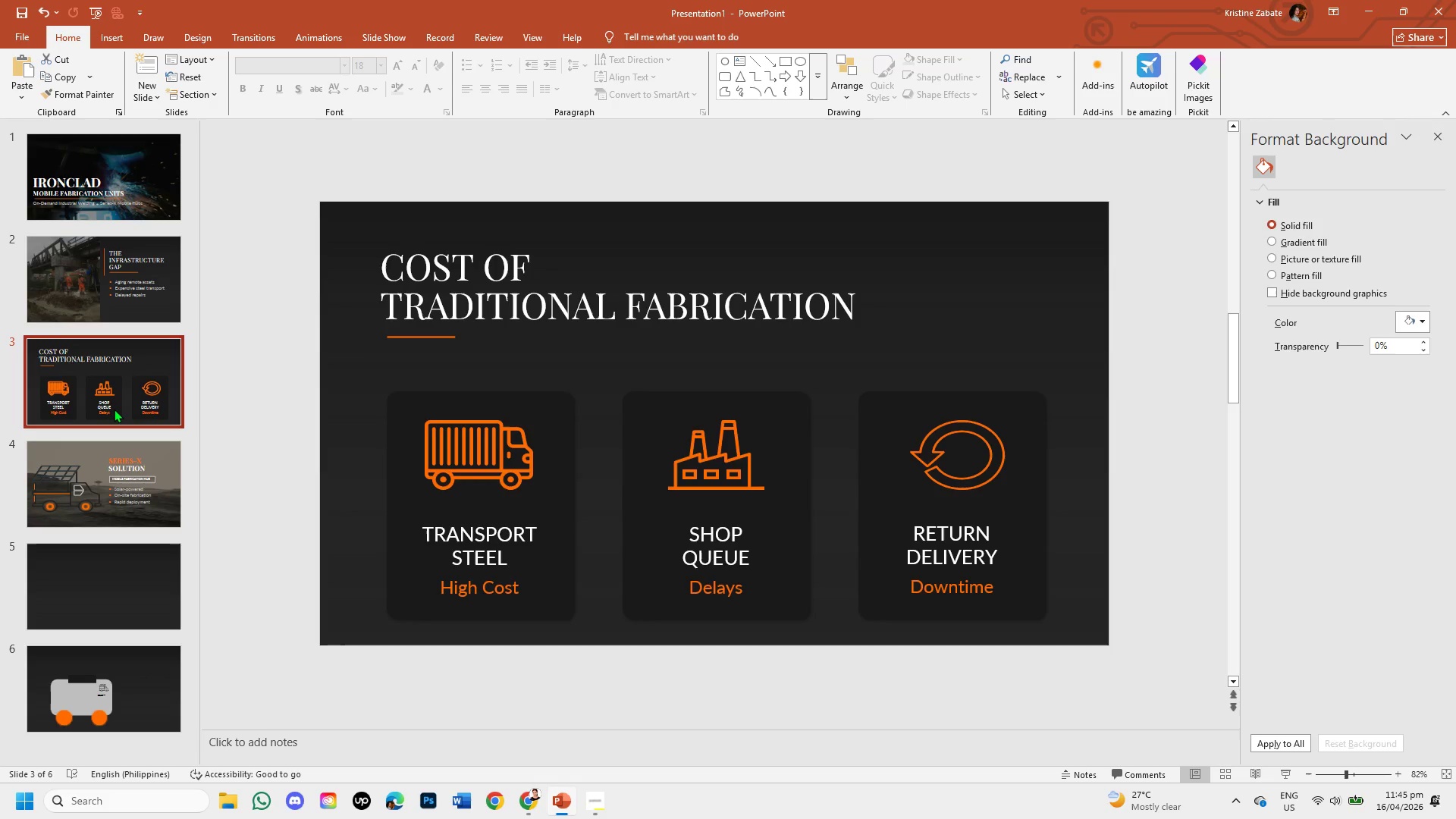 
left_click([95, 267])
 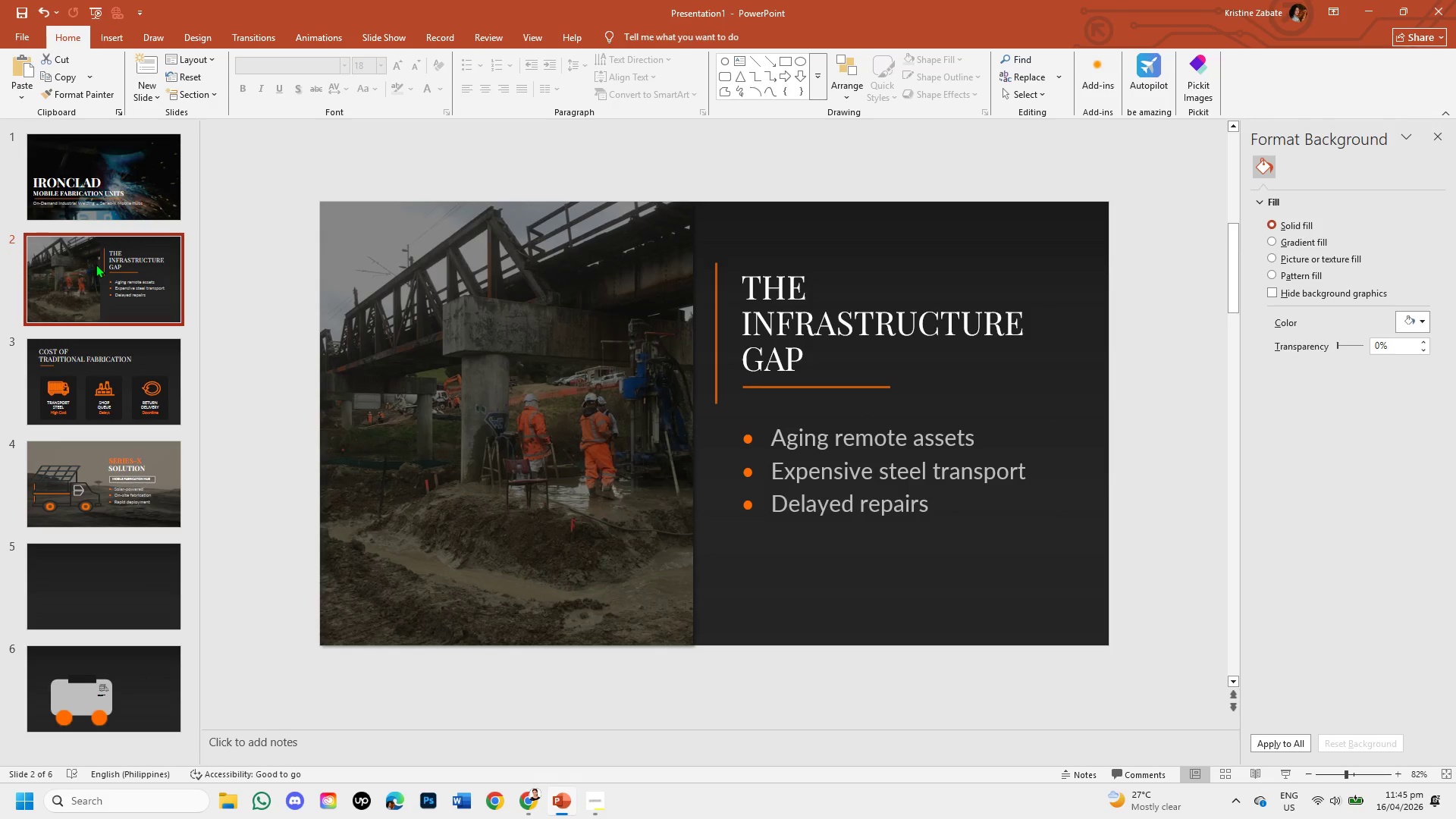 
wait(7.51)
 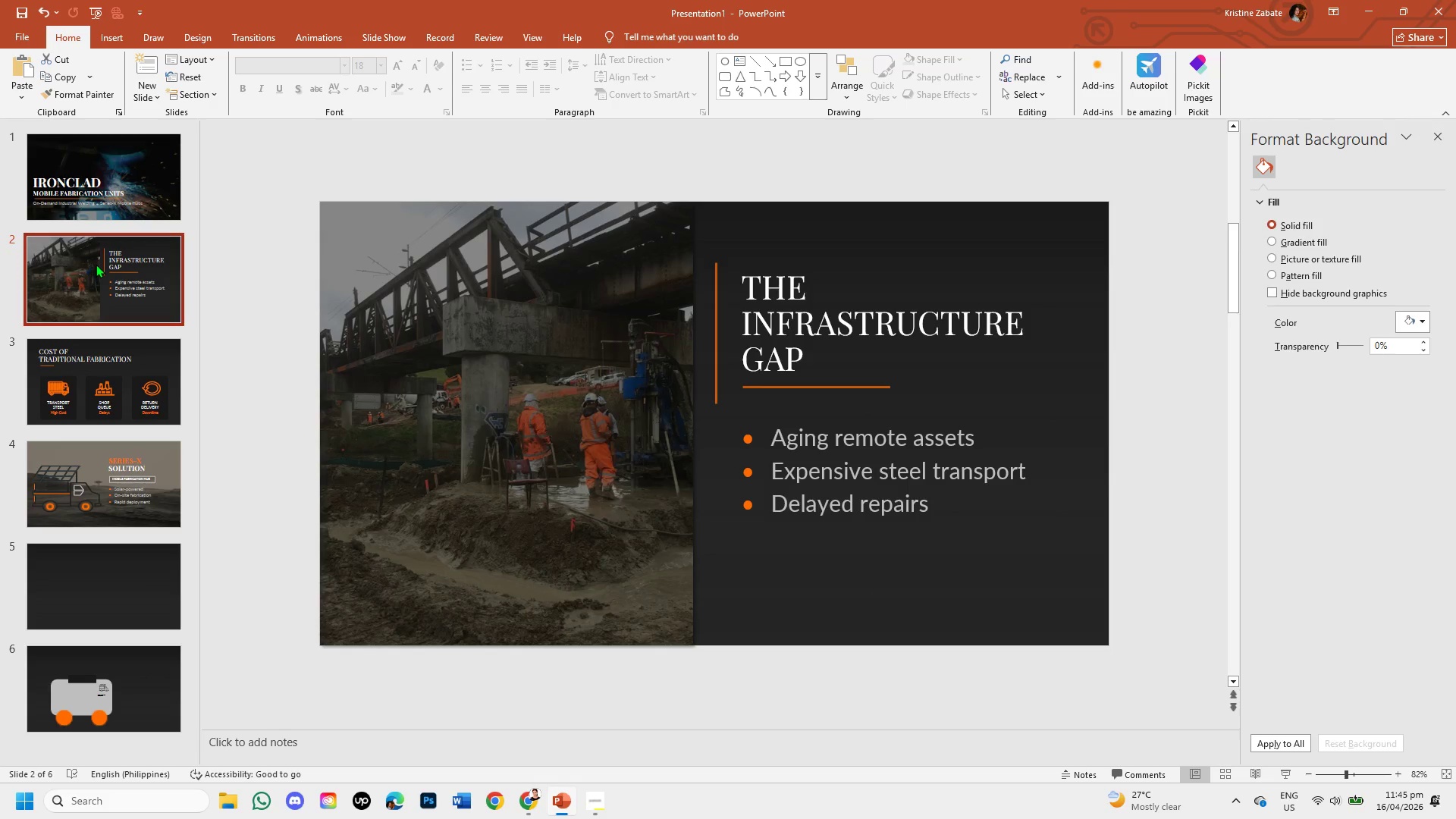 
left_click([126, 196])
 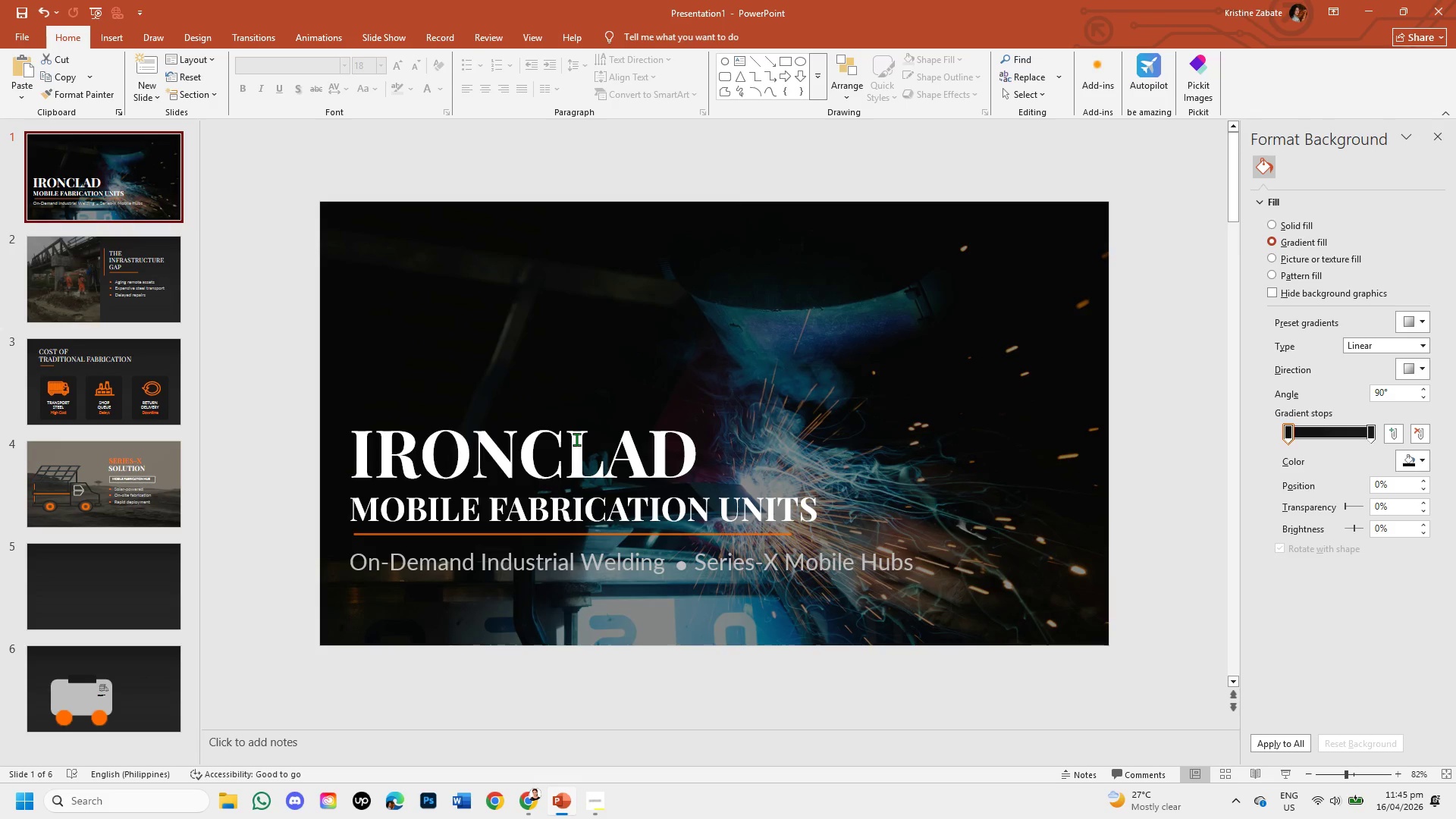 
wait(8.92)
 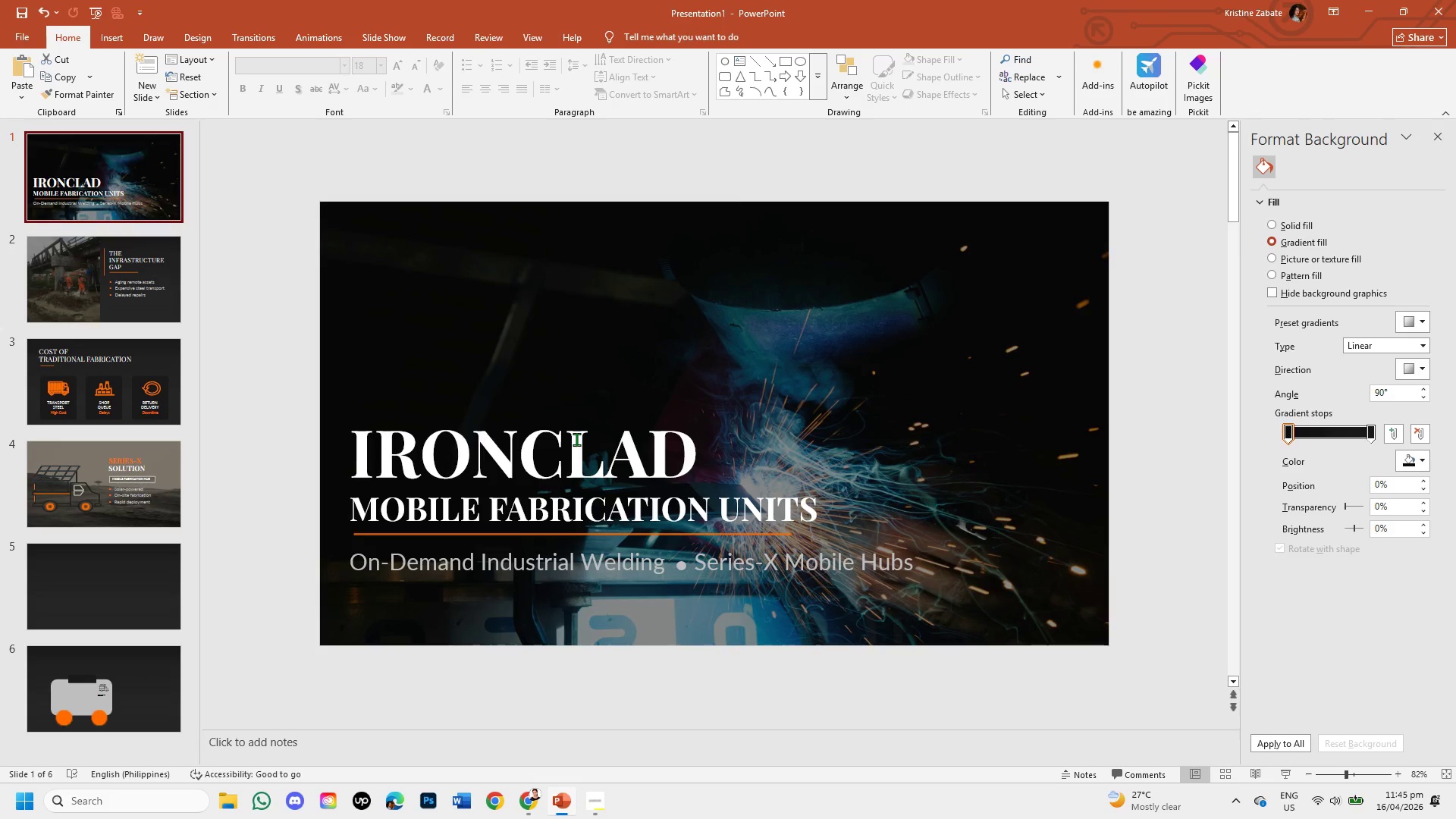 
left_click([679, 566])
 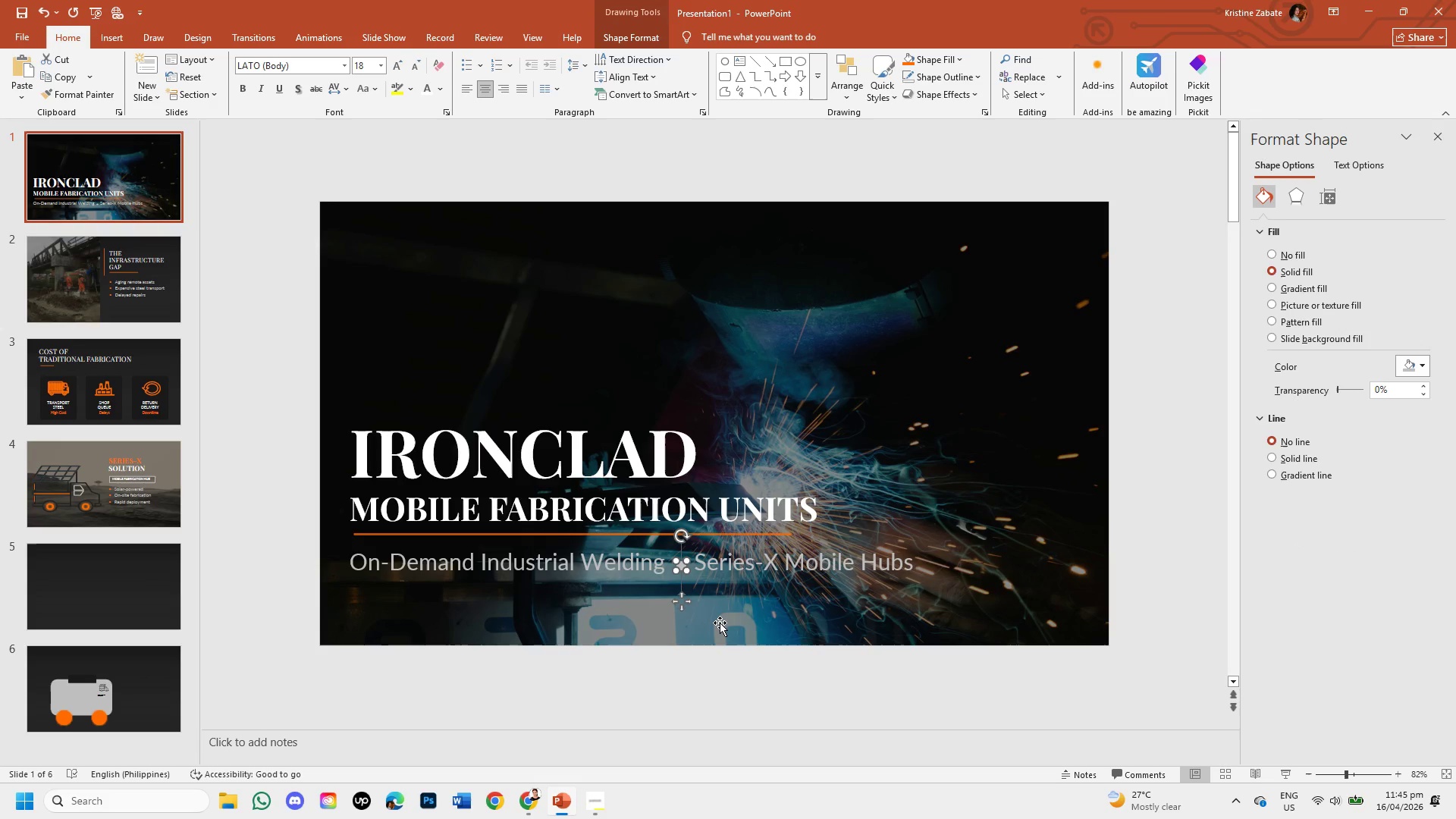 
key(ArrowUp)
 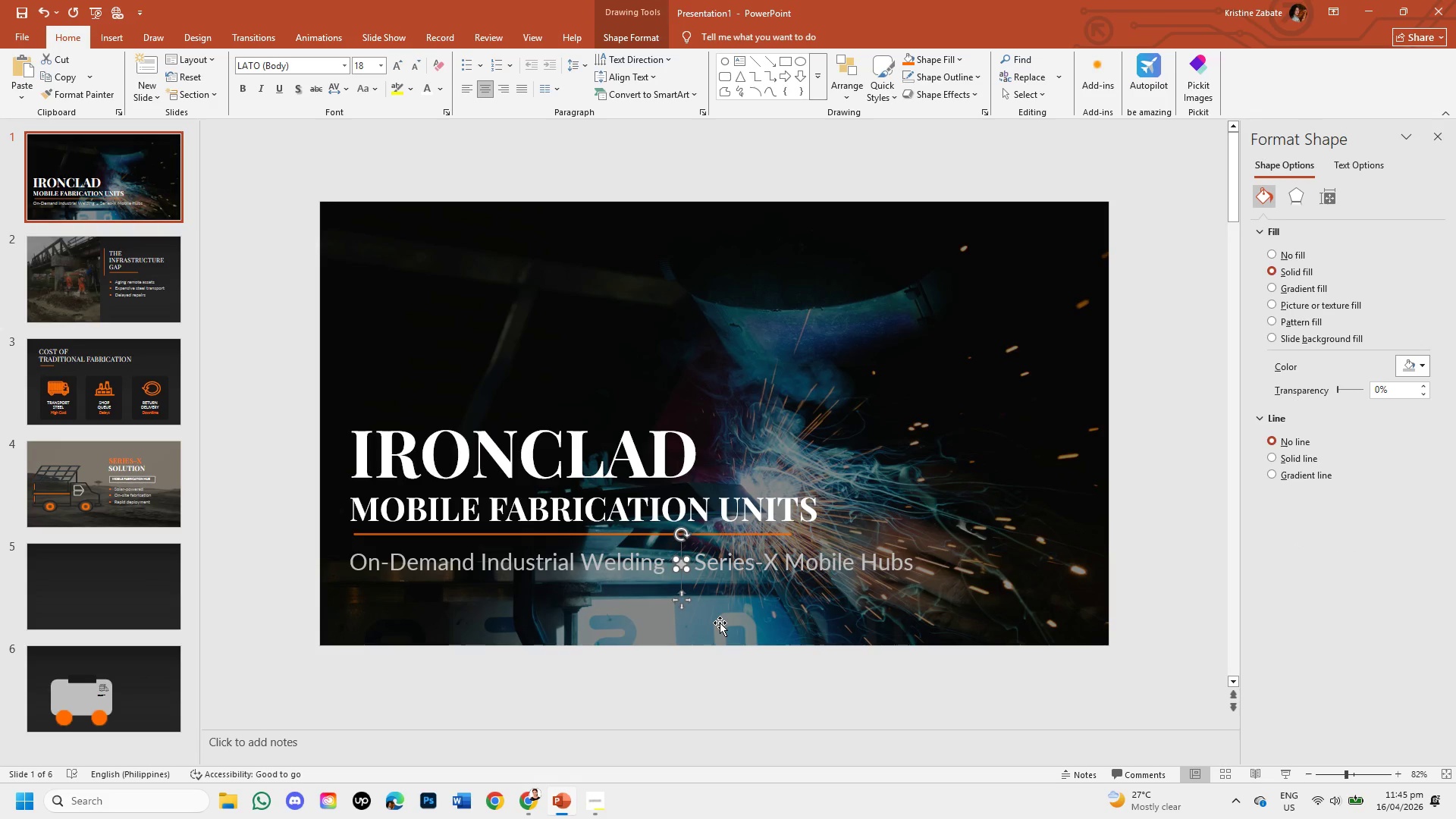 
key(ArrowUp)
 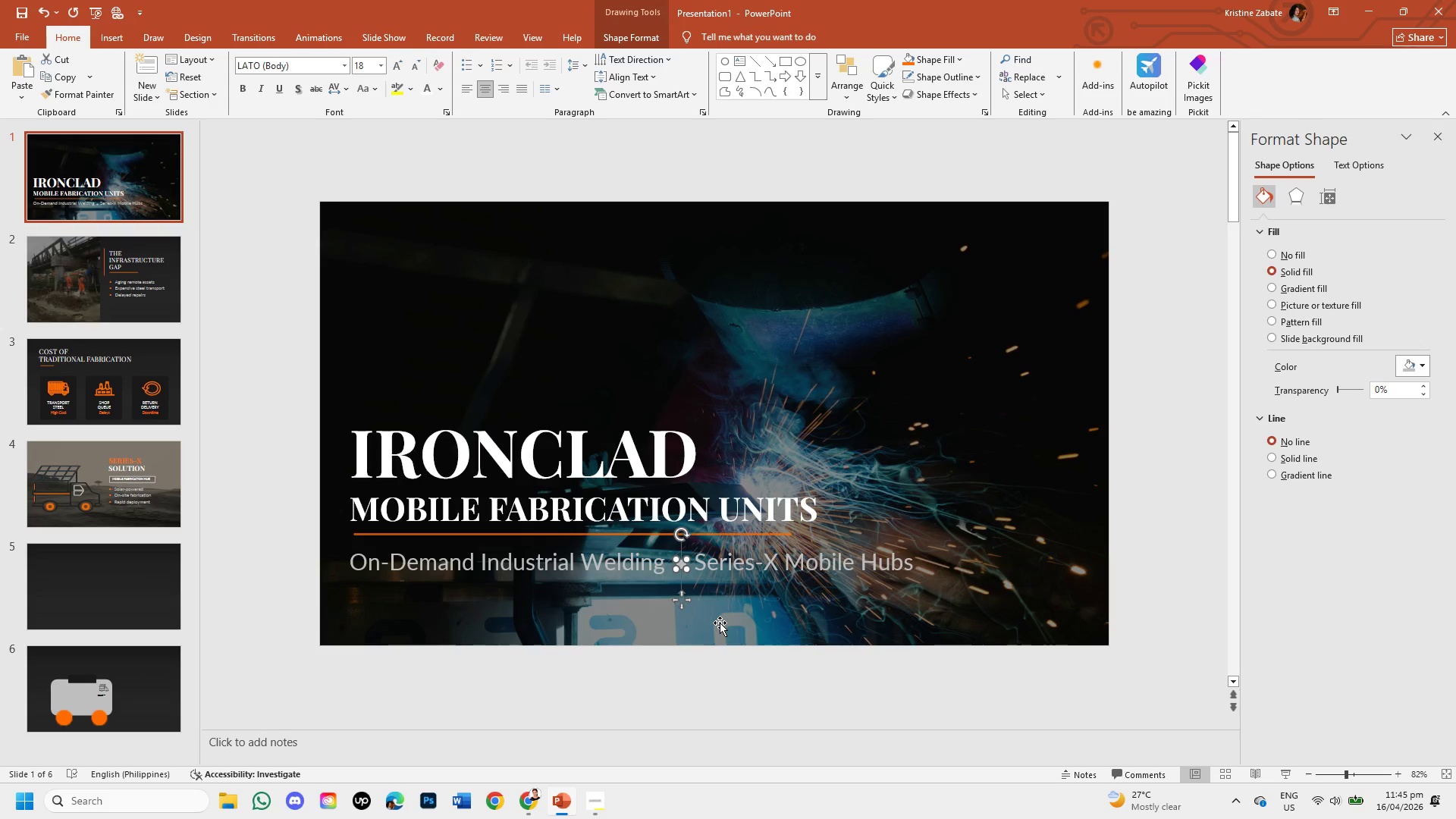 
key(ArrowUp)
 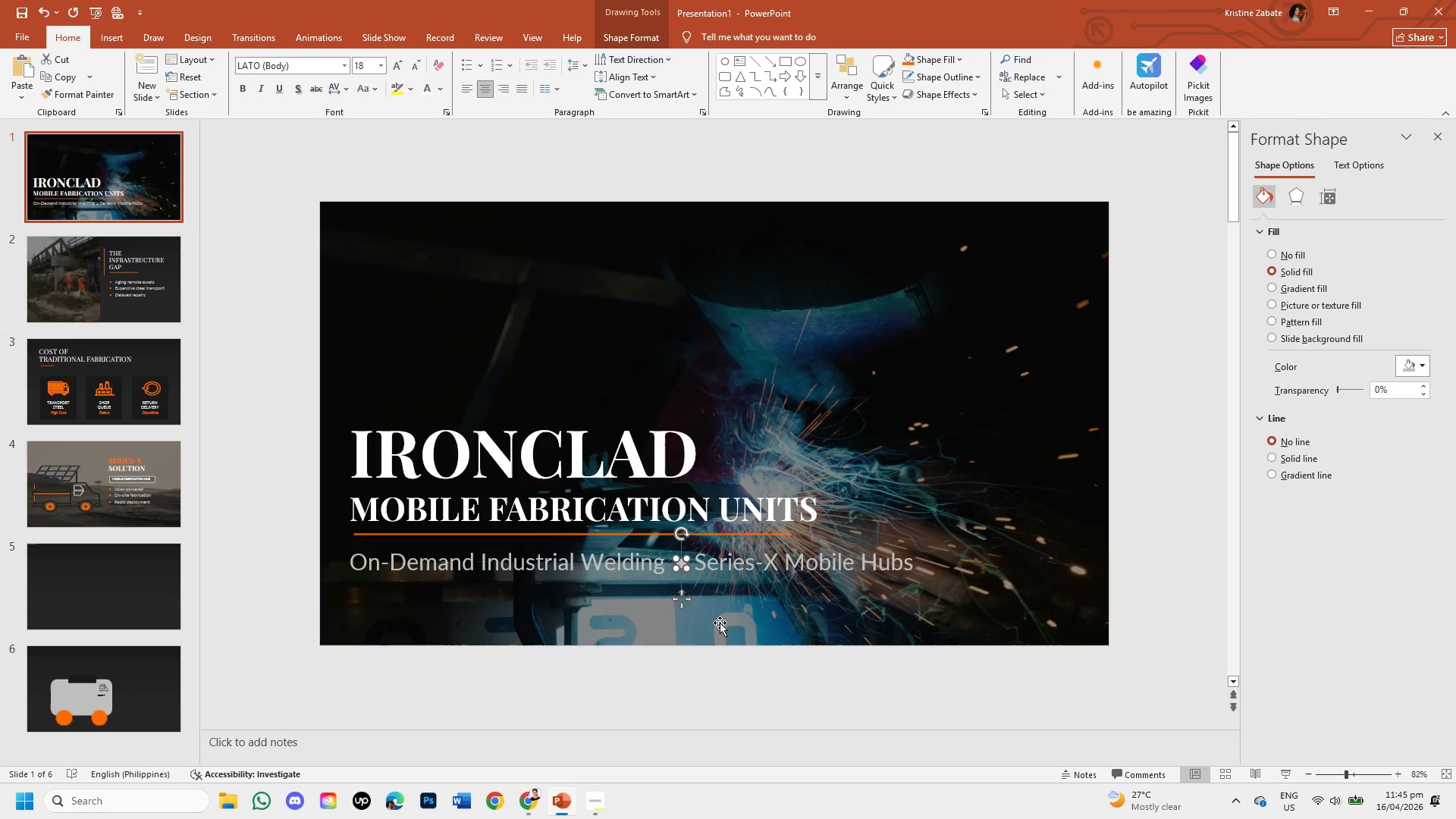 
left_click([720, 623])
 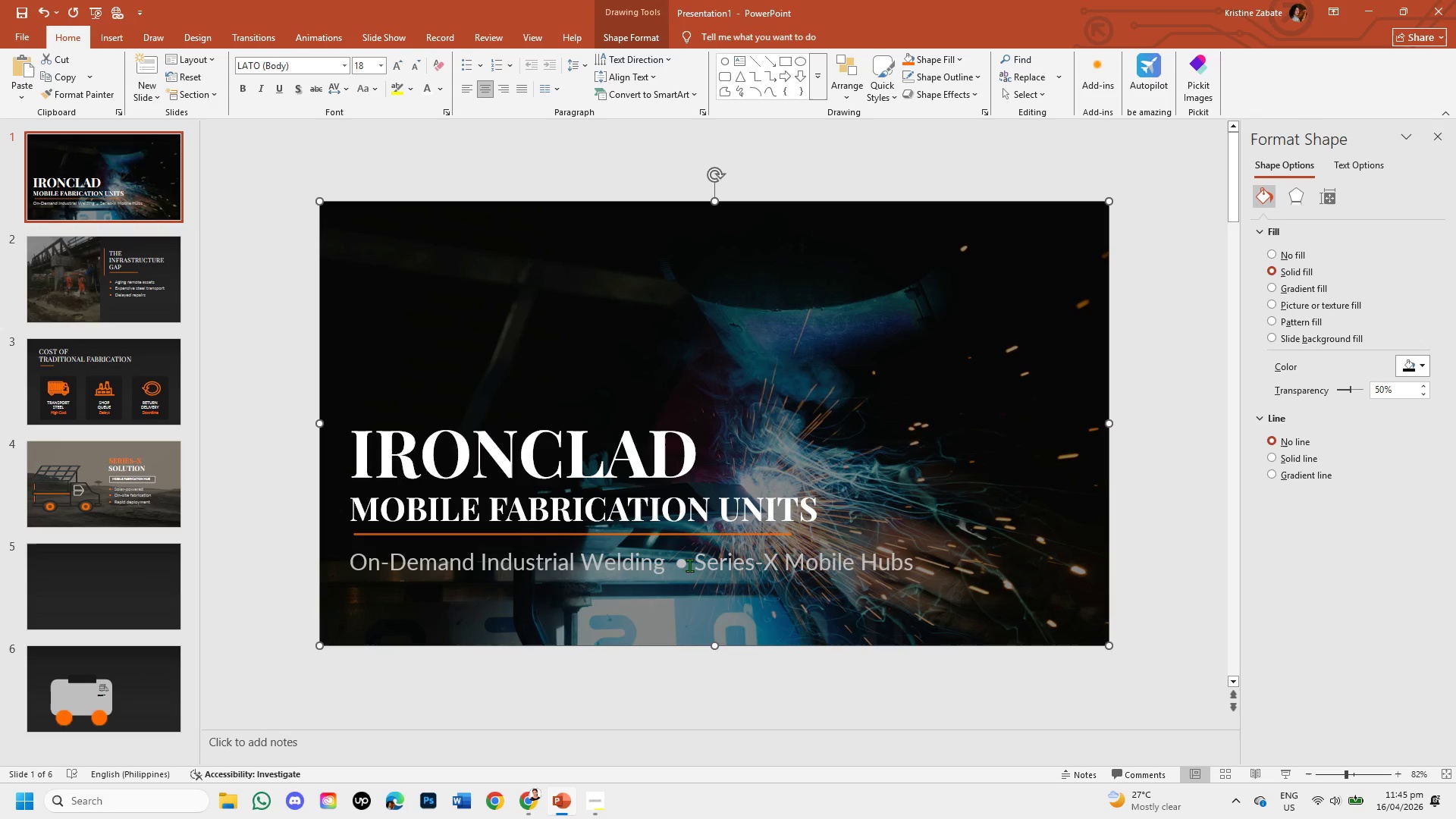 
left_click([679, 563])
 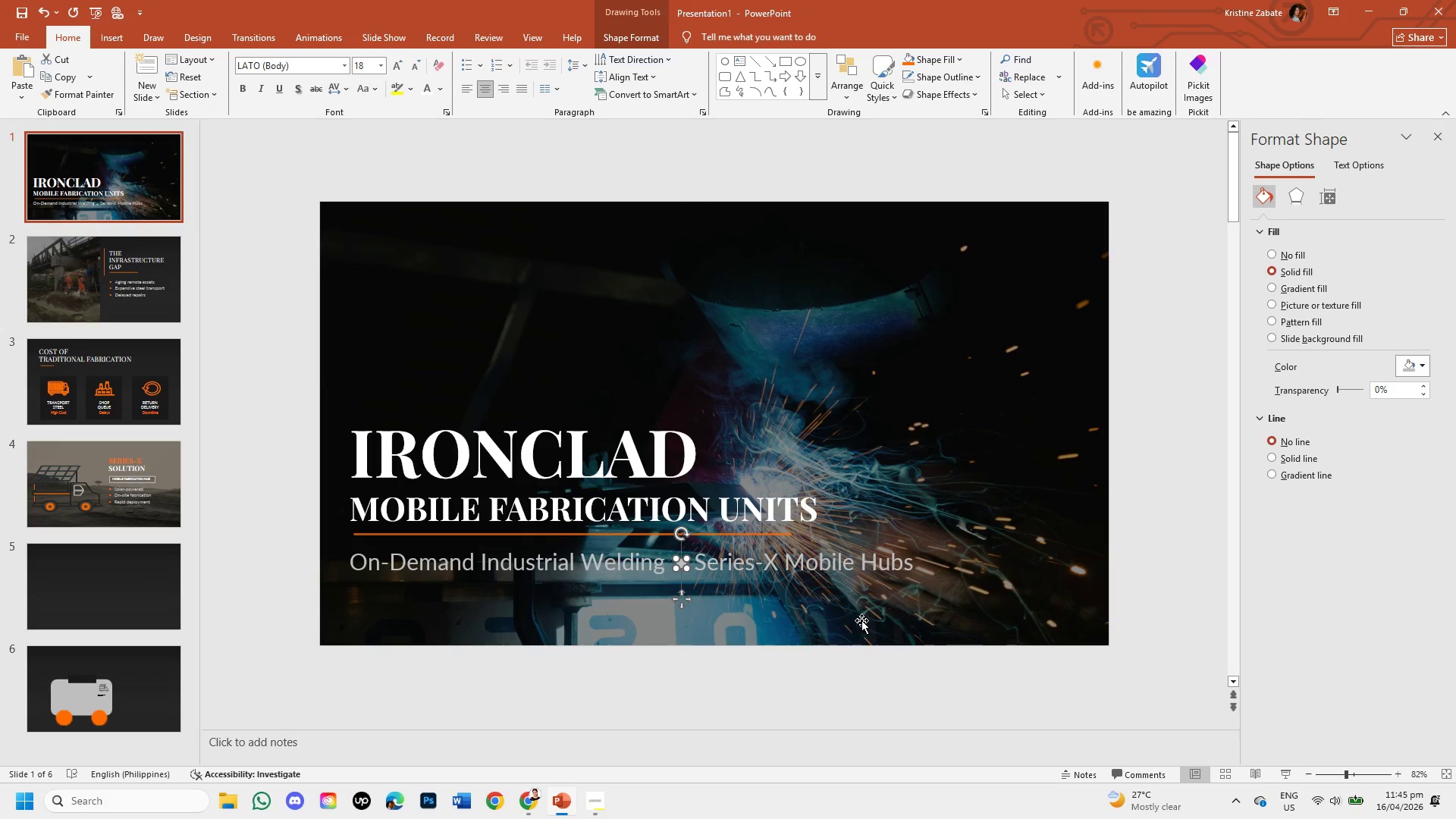 
key(ArrowLeft)
 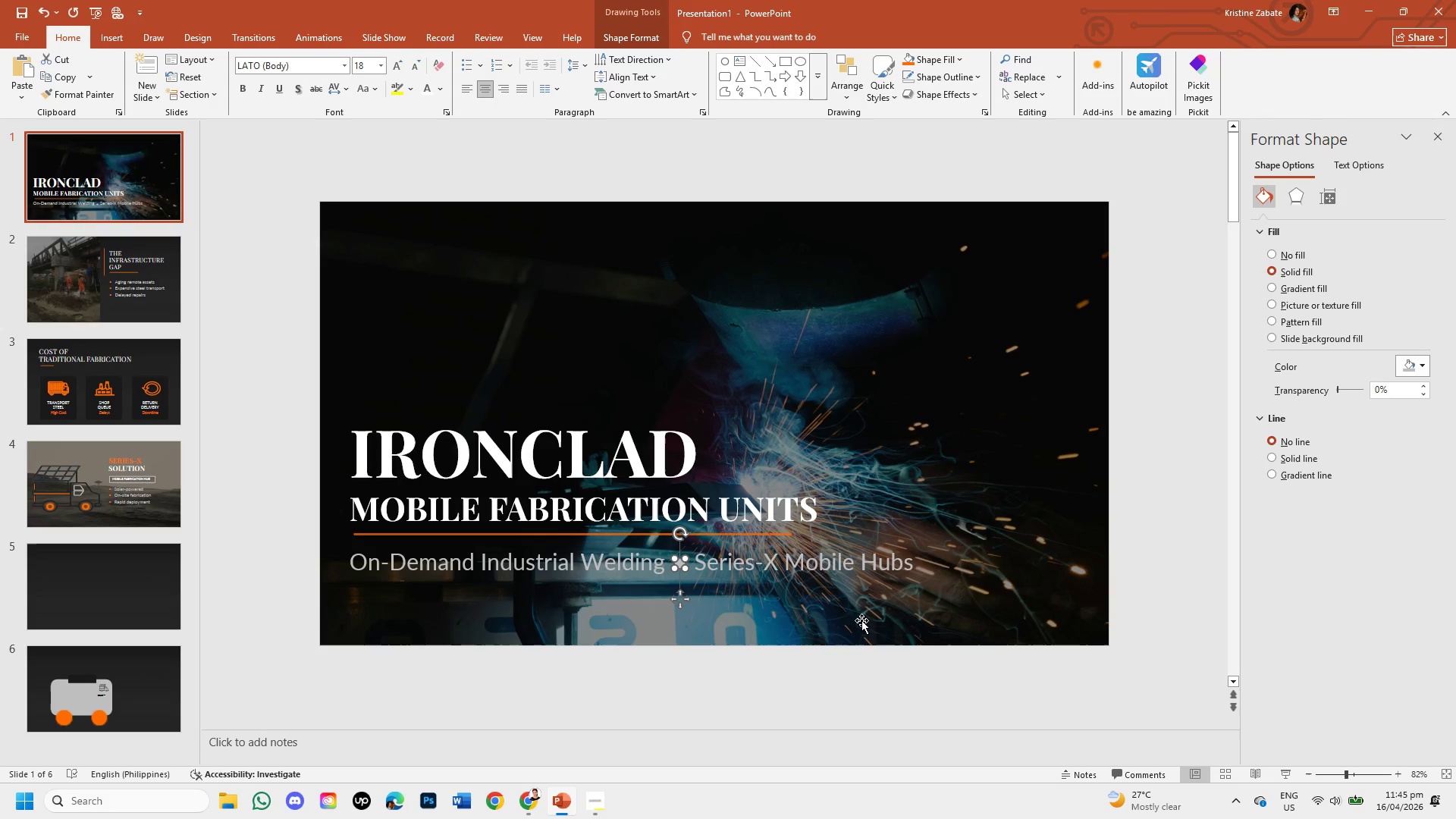 
key(ArrowLeft)
 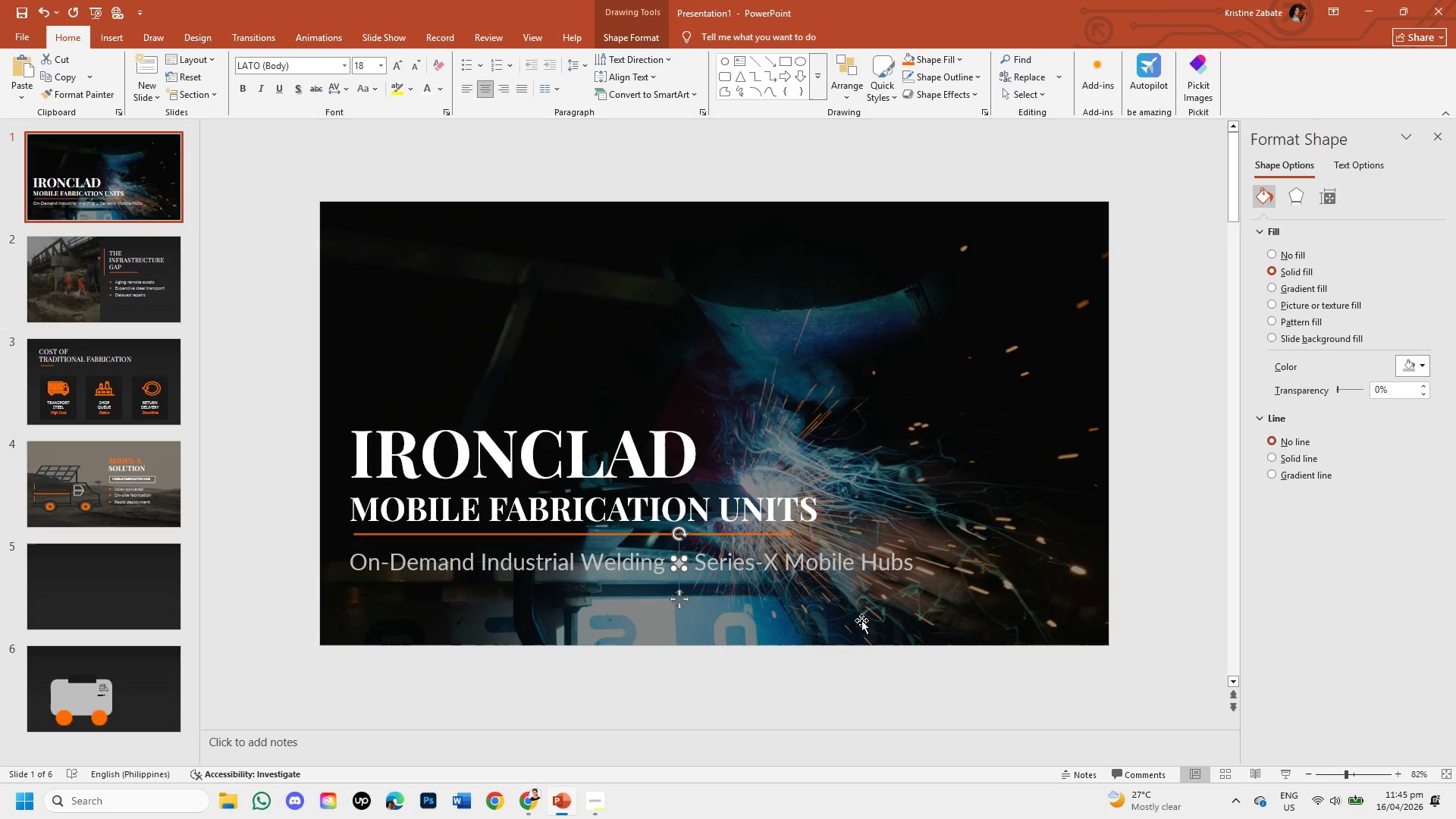 
key(ArrowLeft)
 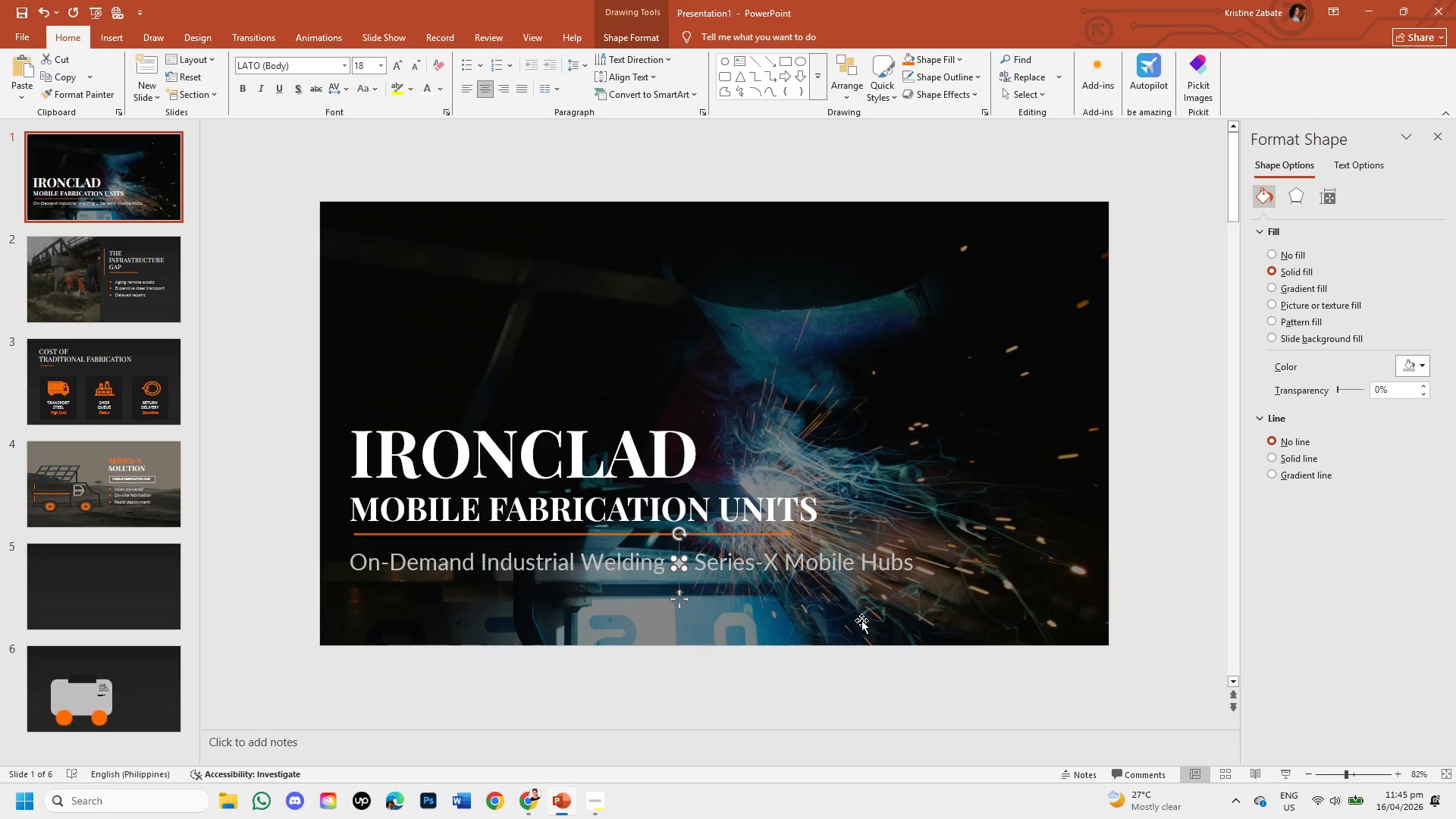 
key(ArrowLeft)
 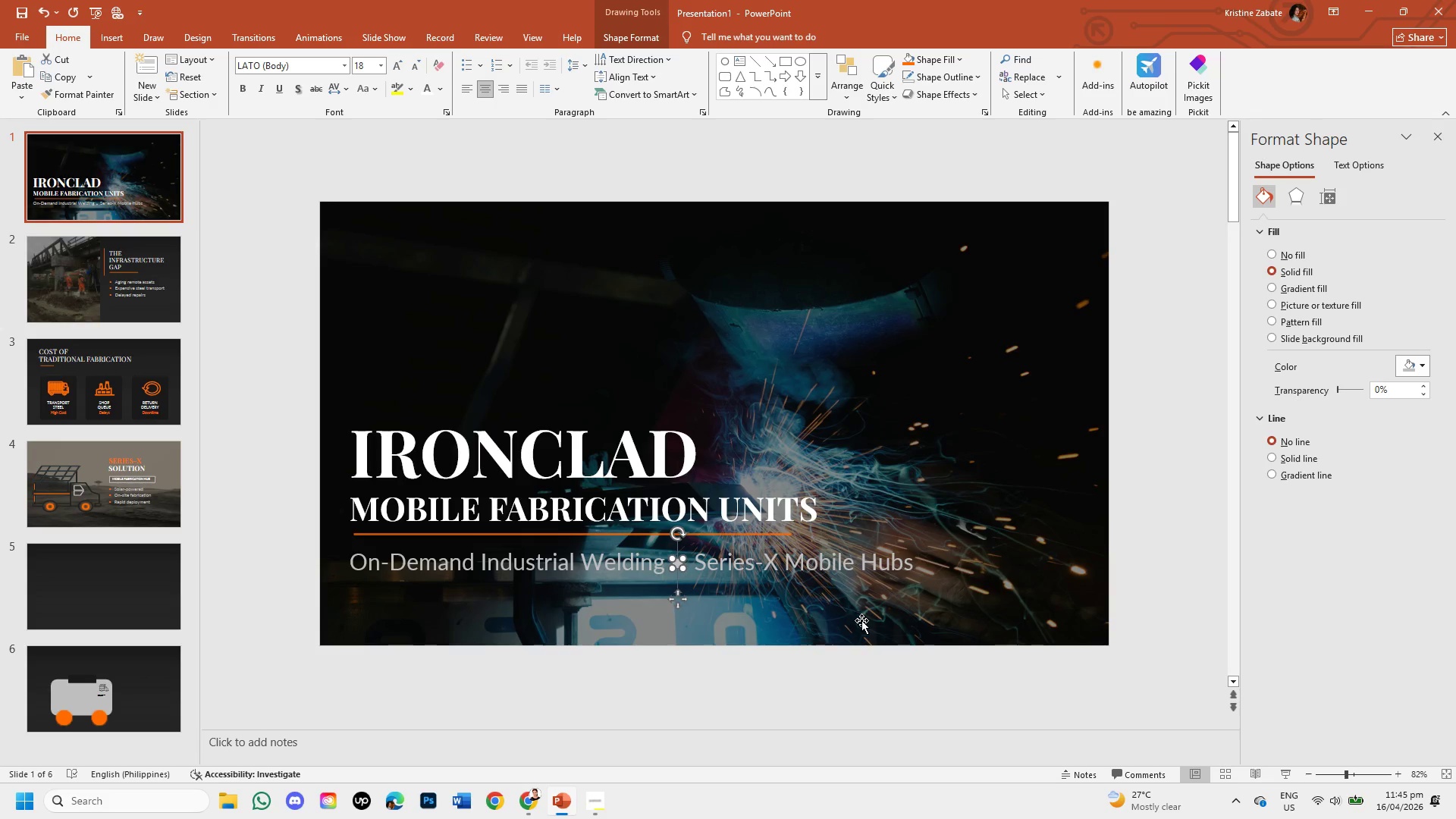 
key(ArrowLeft)
 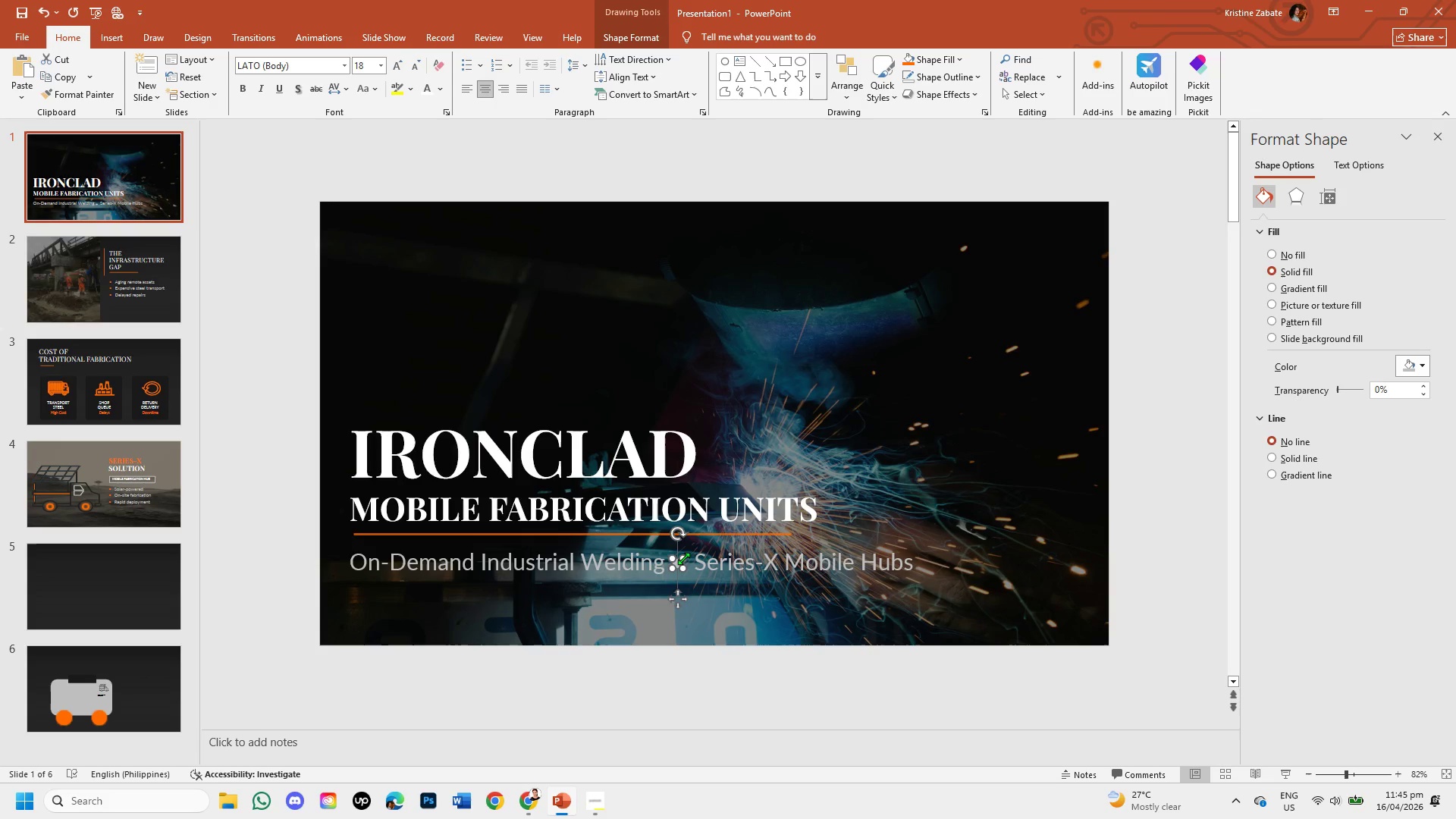 
left_click([690, 558])
 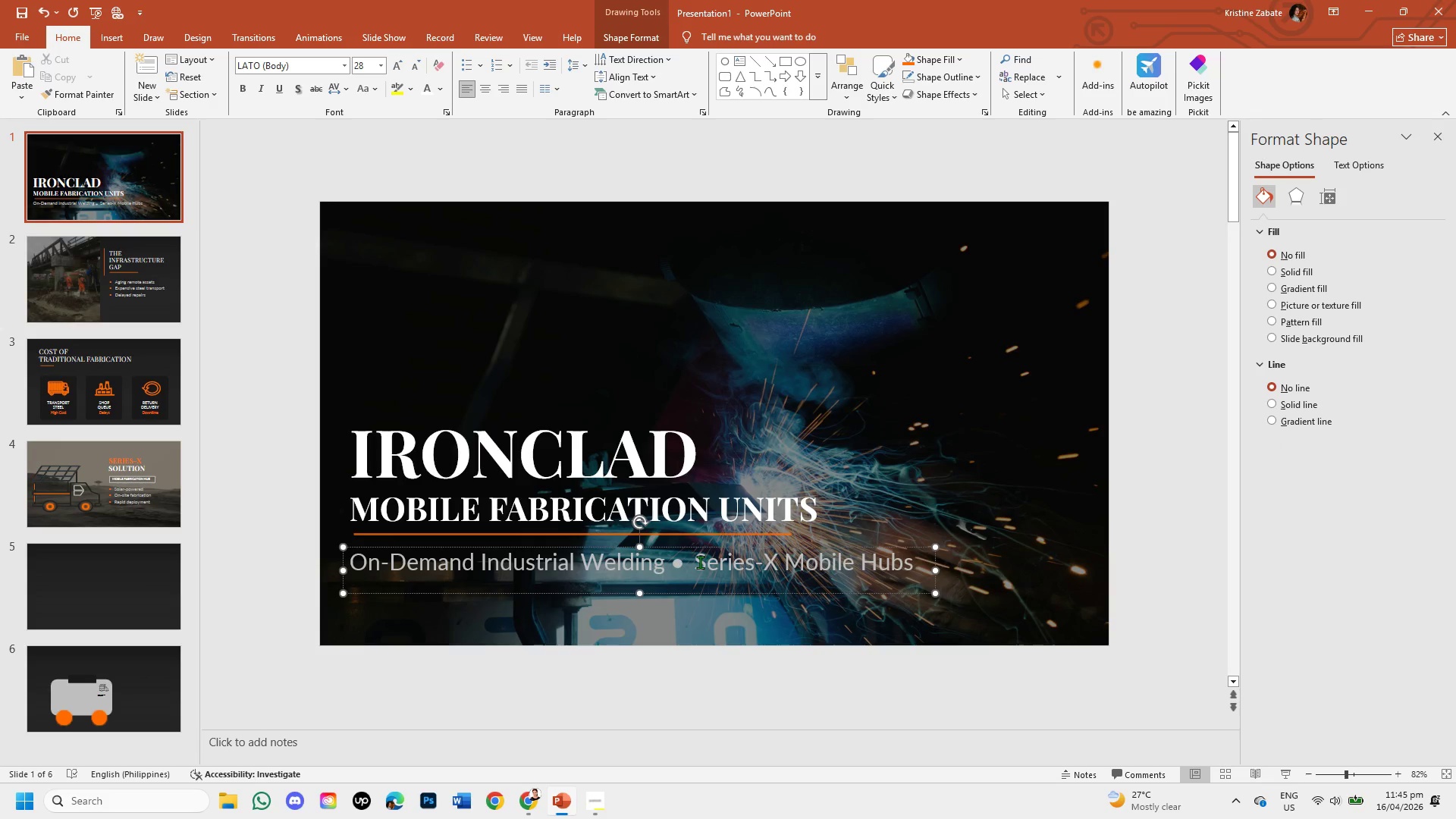 
left_click([700, 562])
 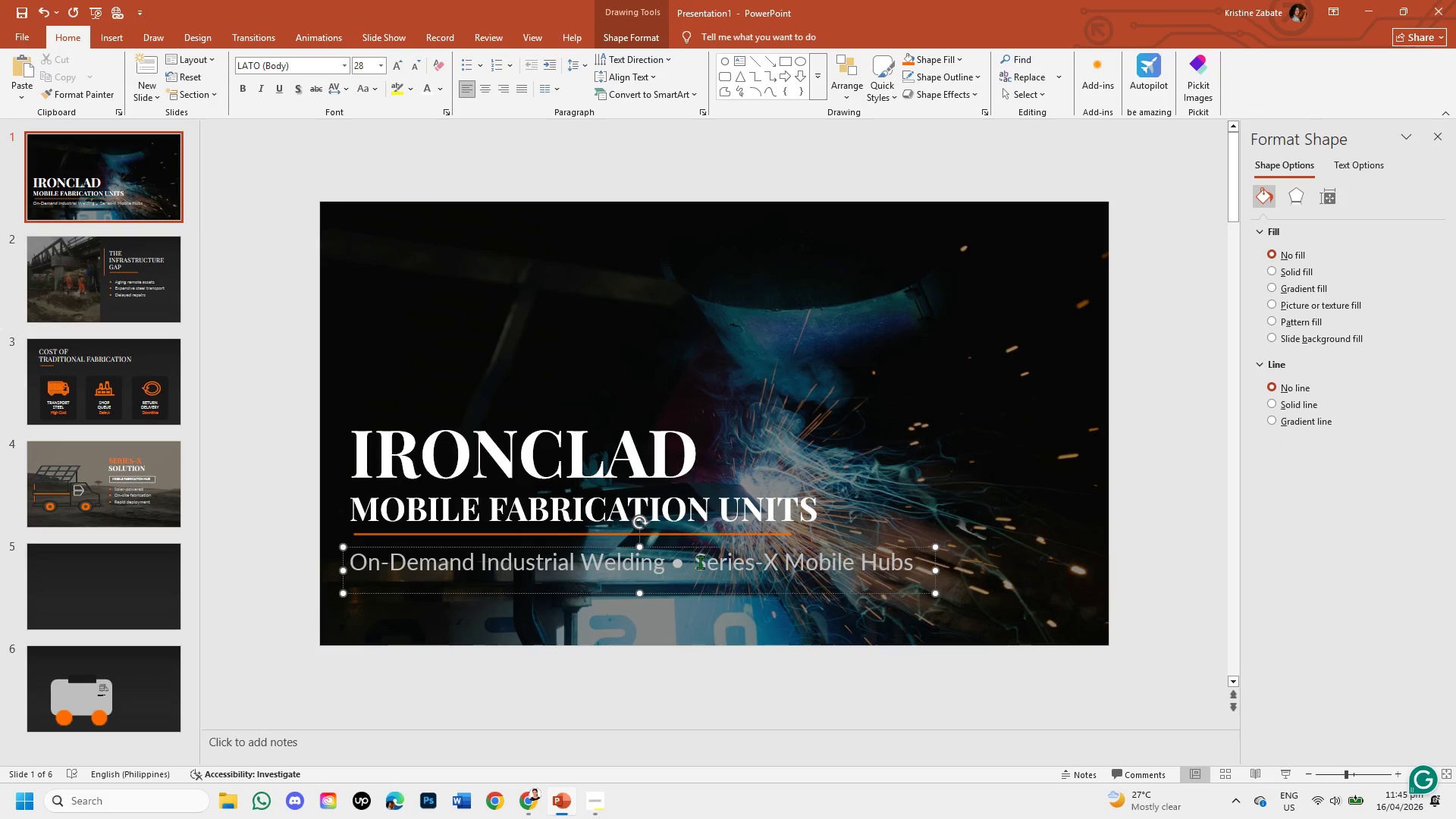 
key(Backspace)
 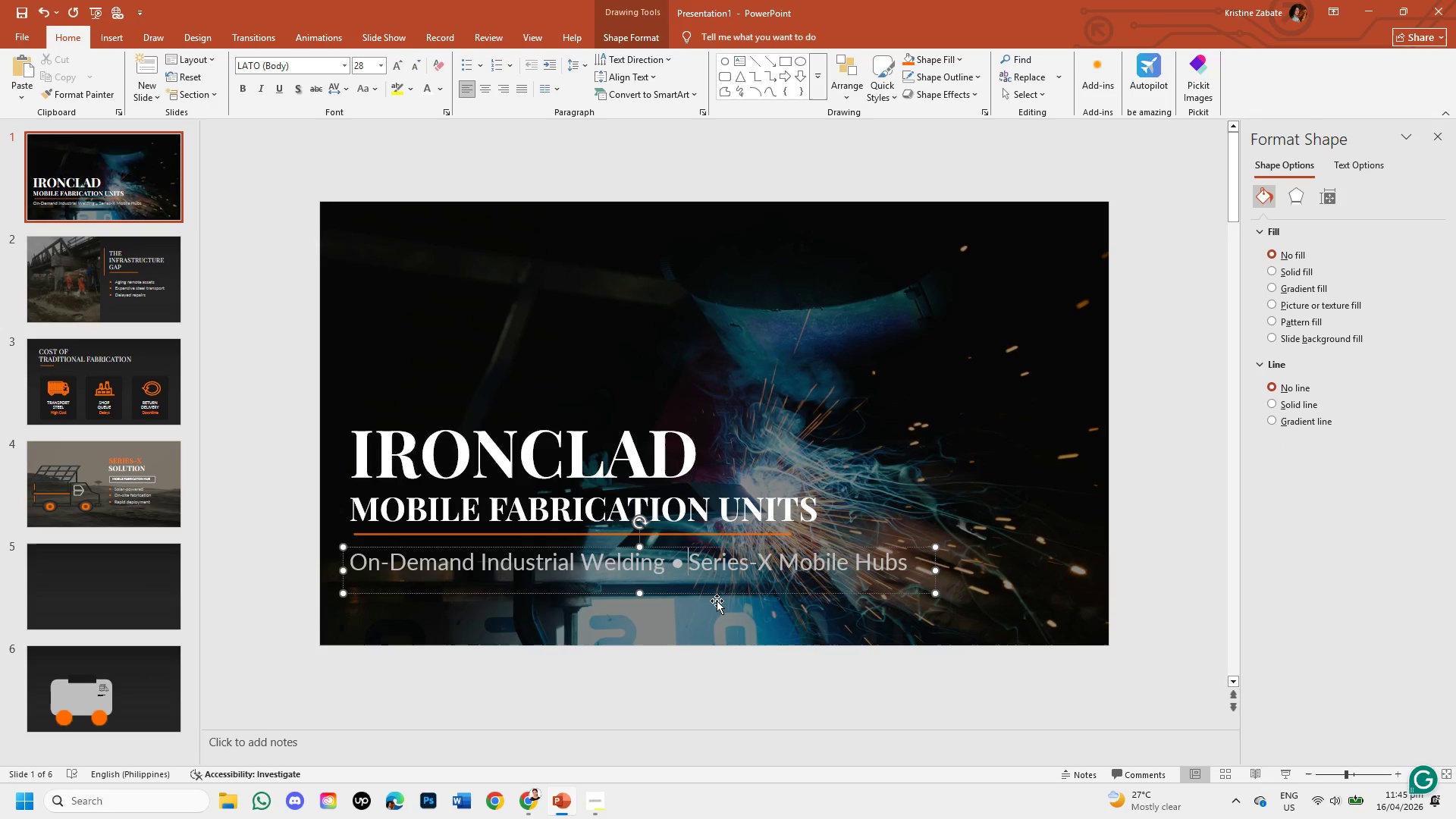 
left_click([717, 607])
 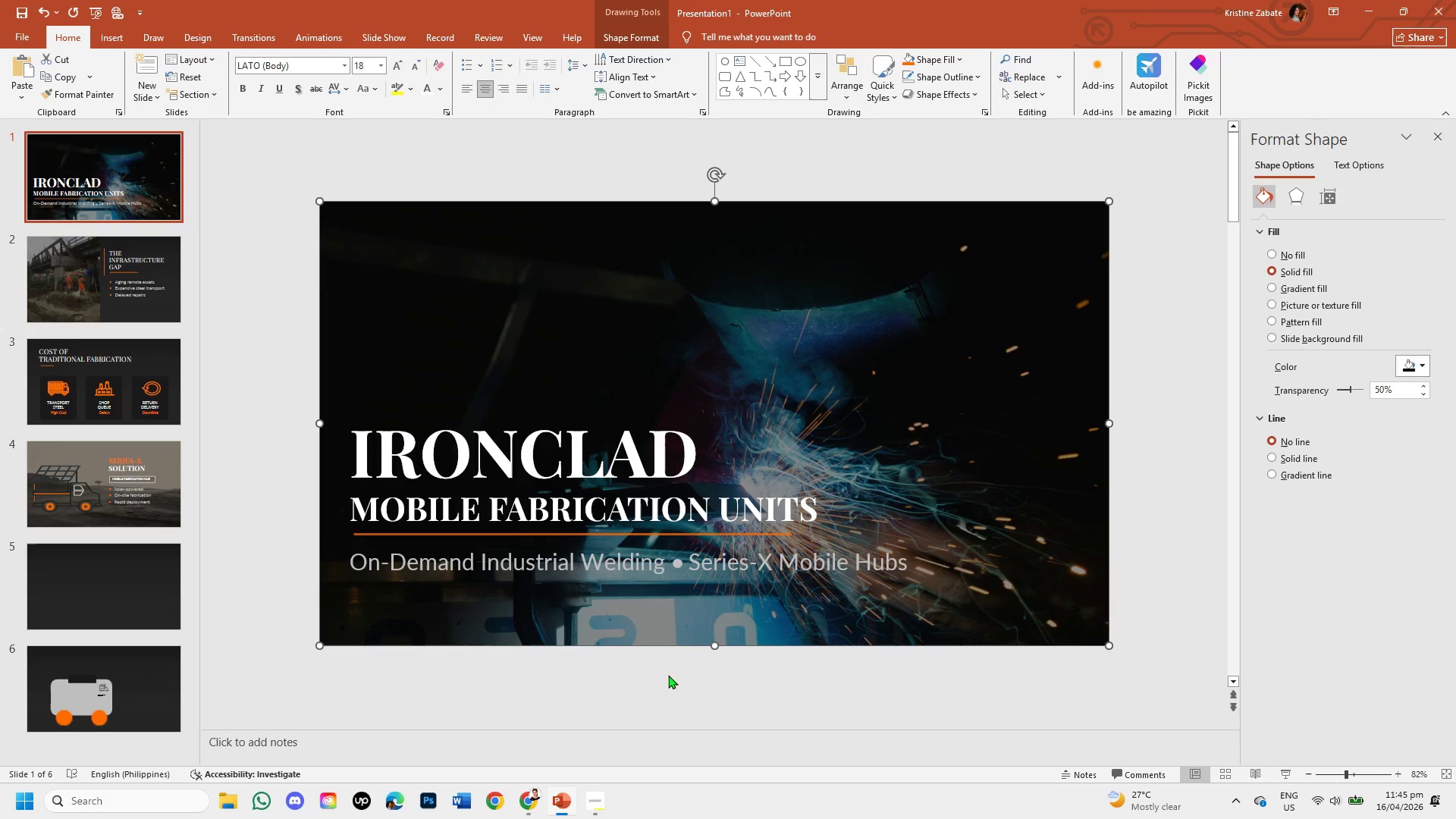 
left_click([666, 678])
 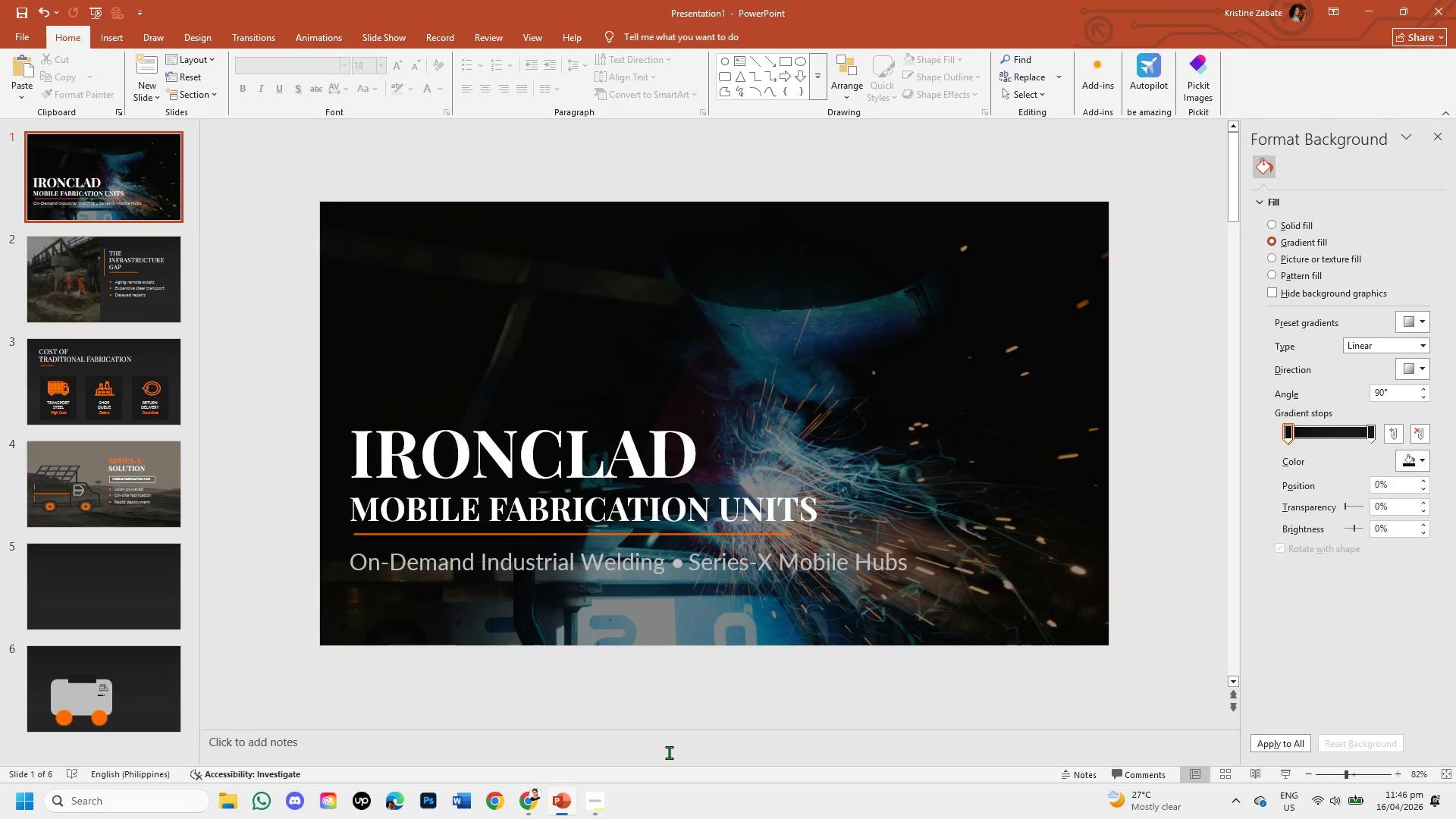 
left_click([585, 802])